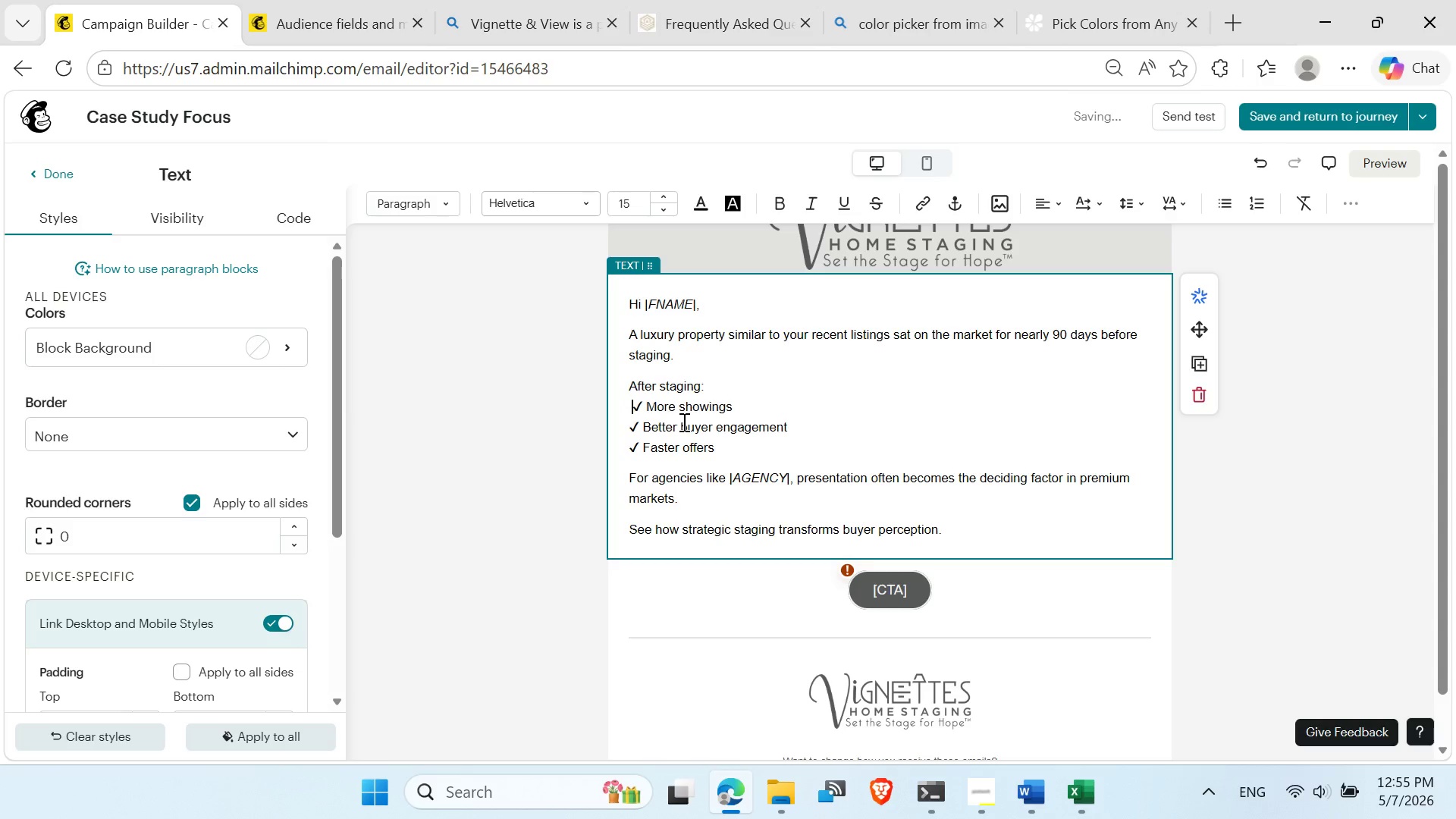 
key(Space)
 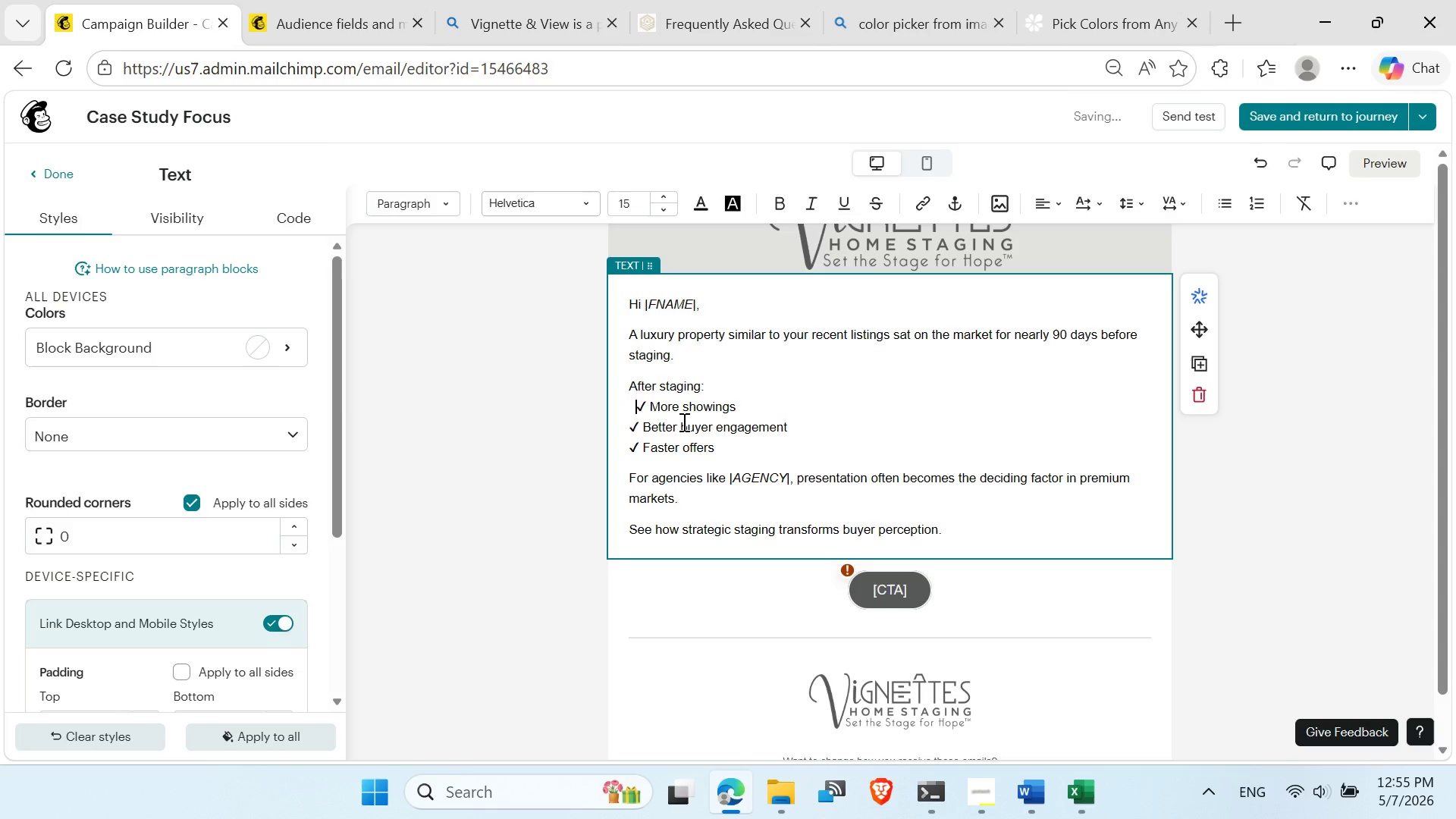 
key(Space)
 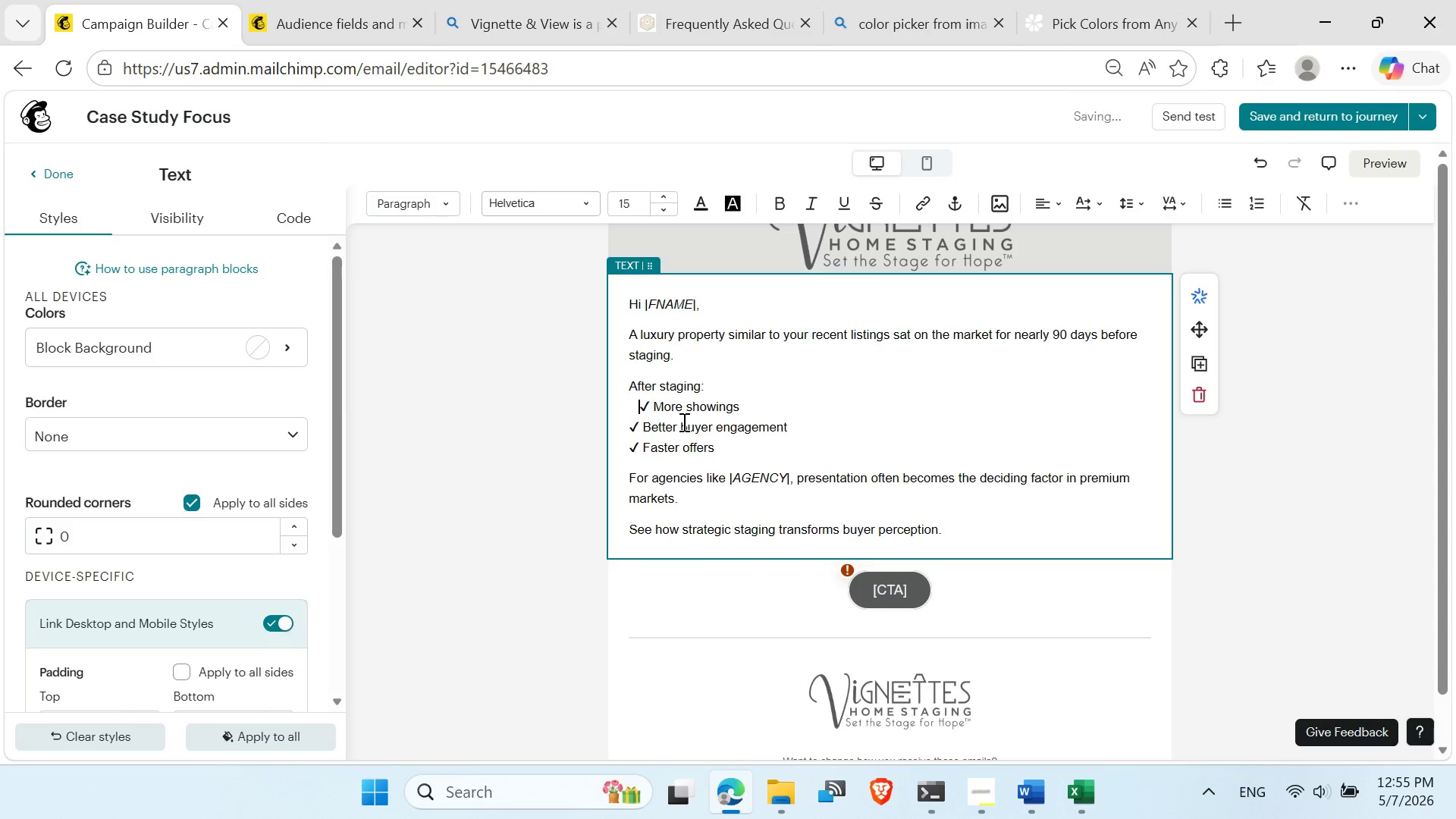 
key(Space)
 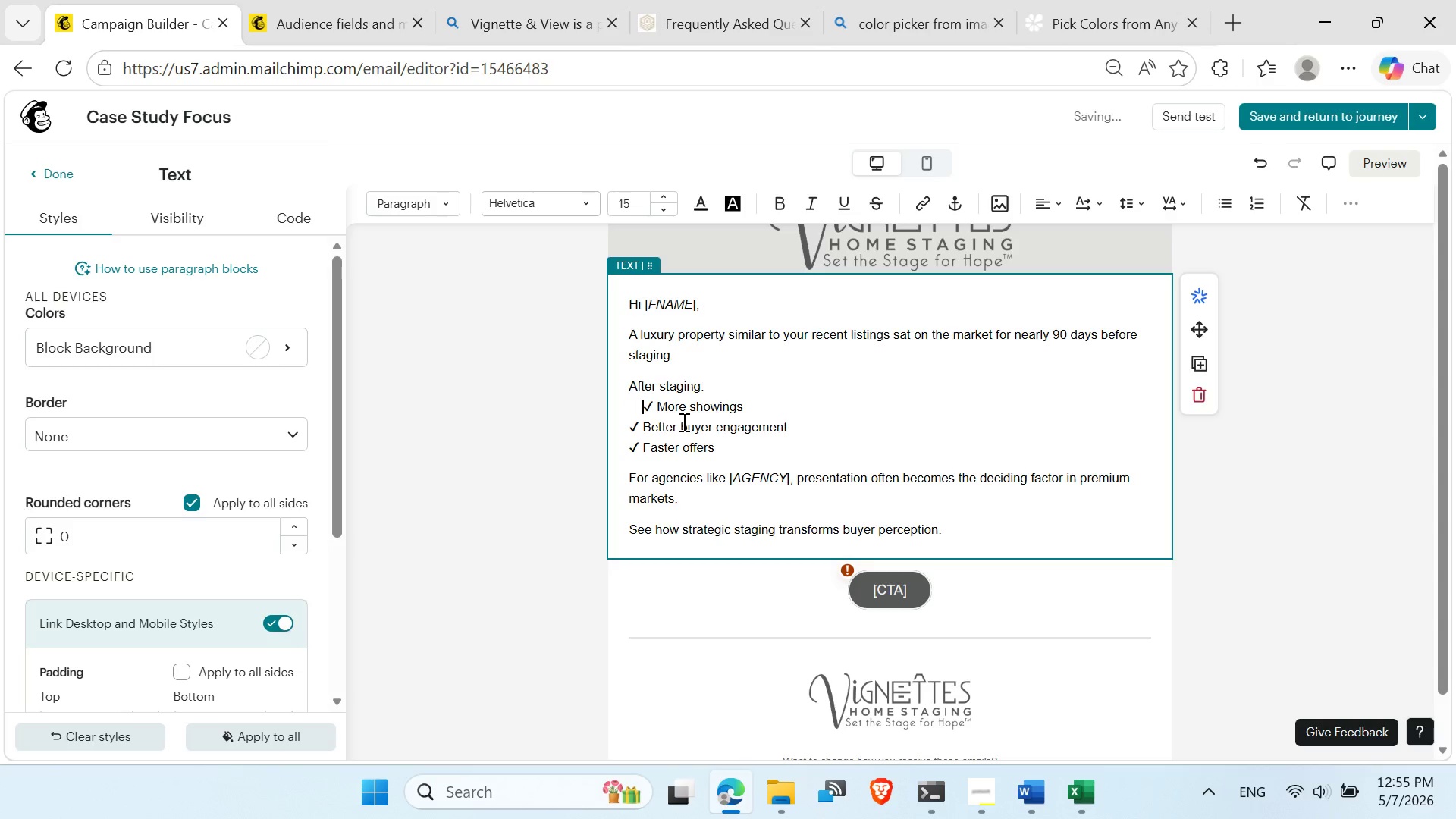 
key(Space)
 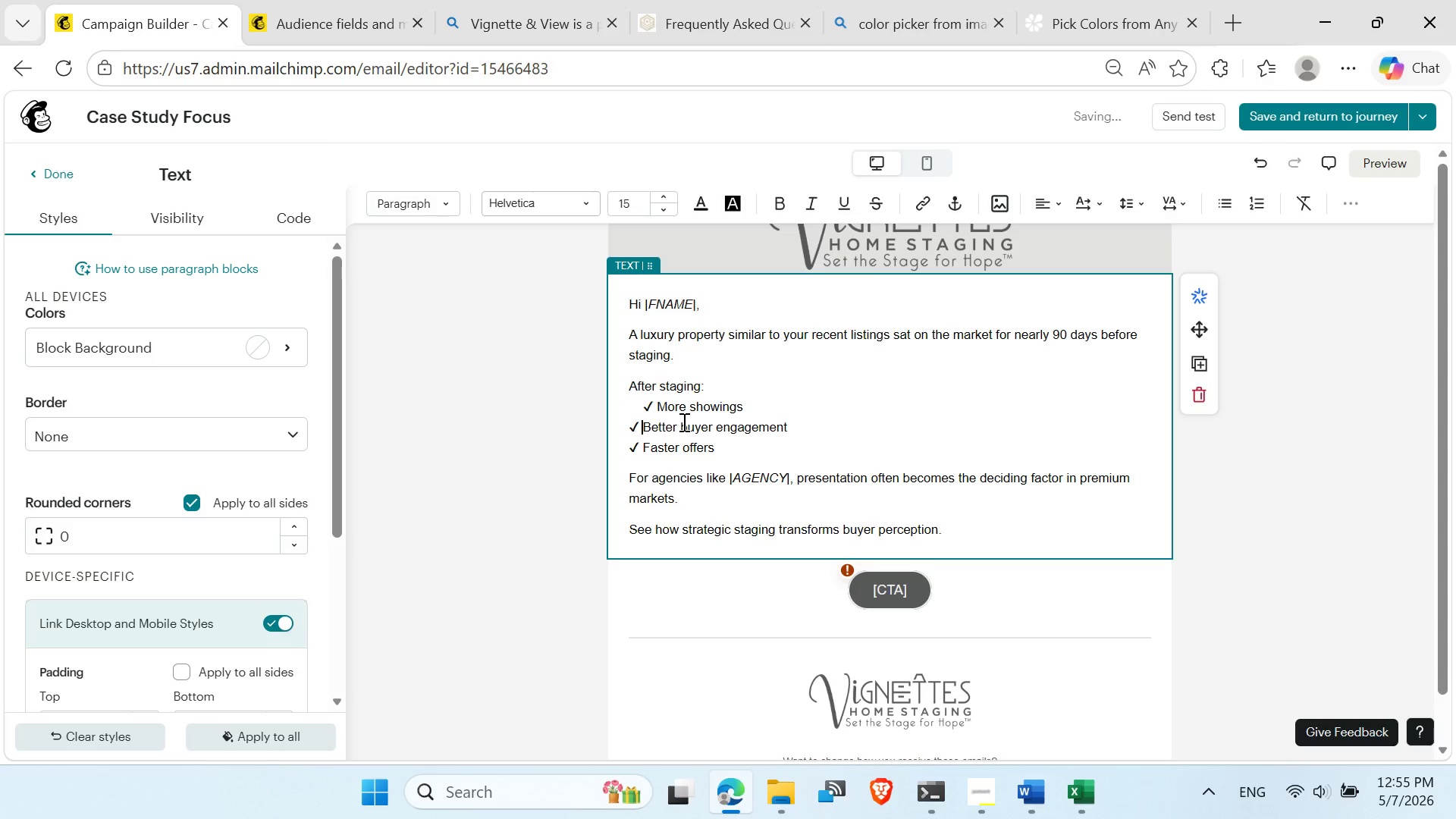 
key(ArrowDown)
 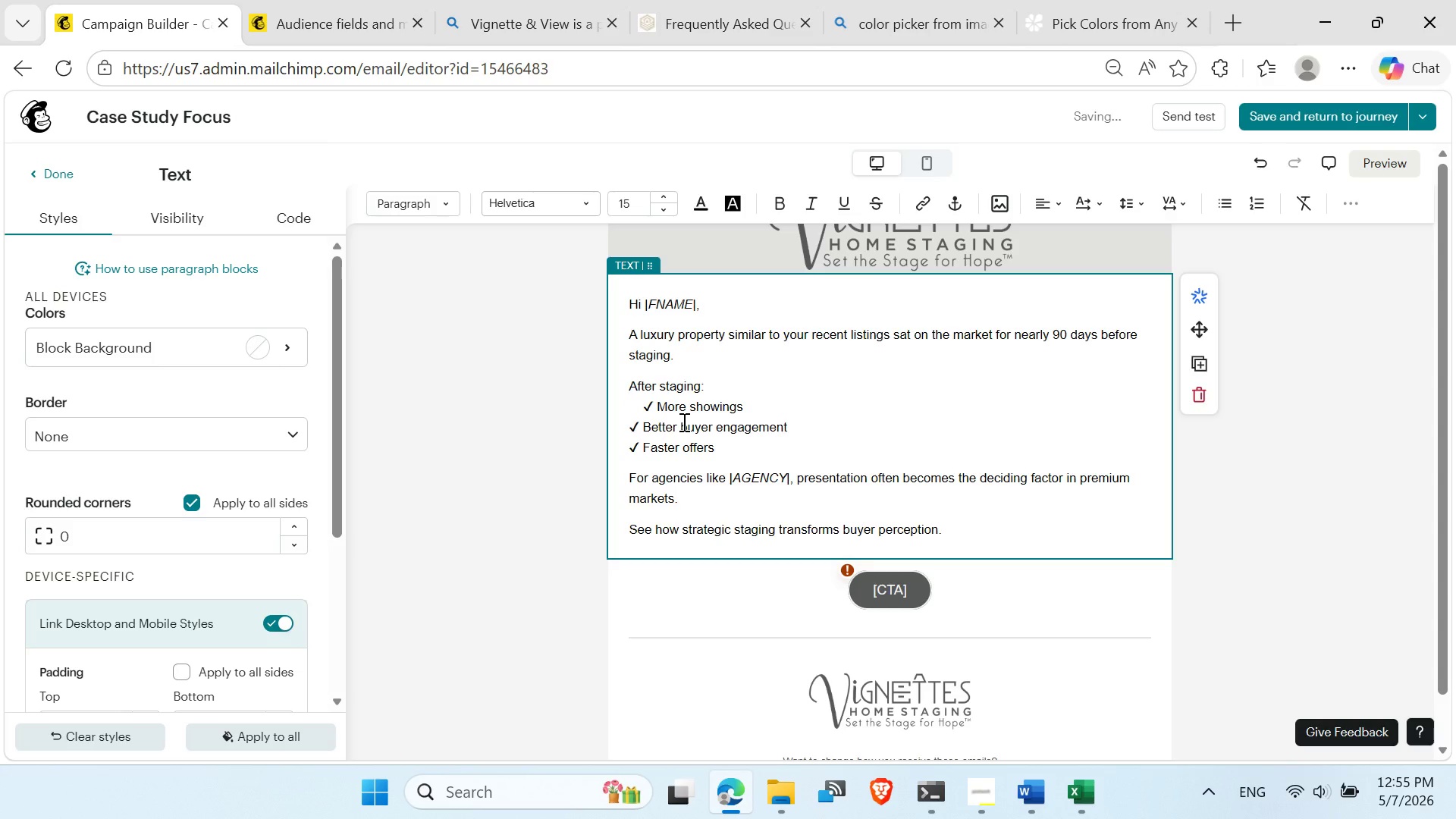 
key(ArrowLeft)
 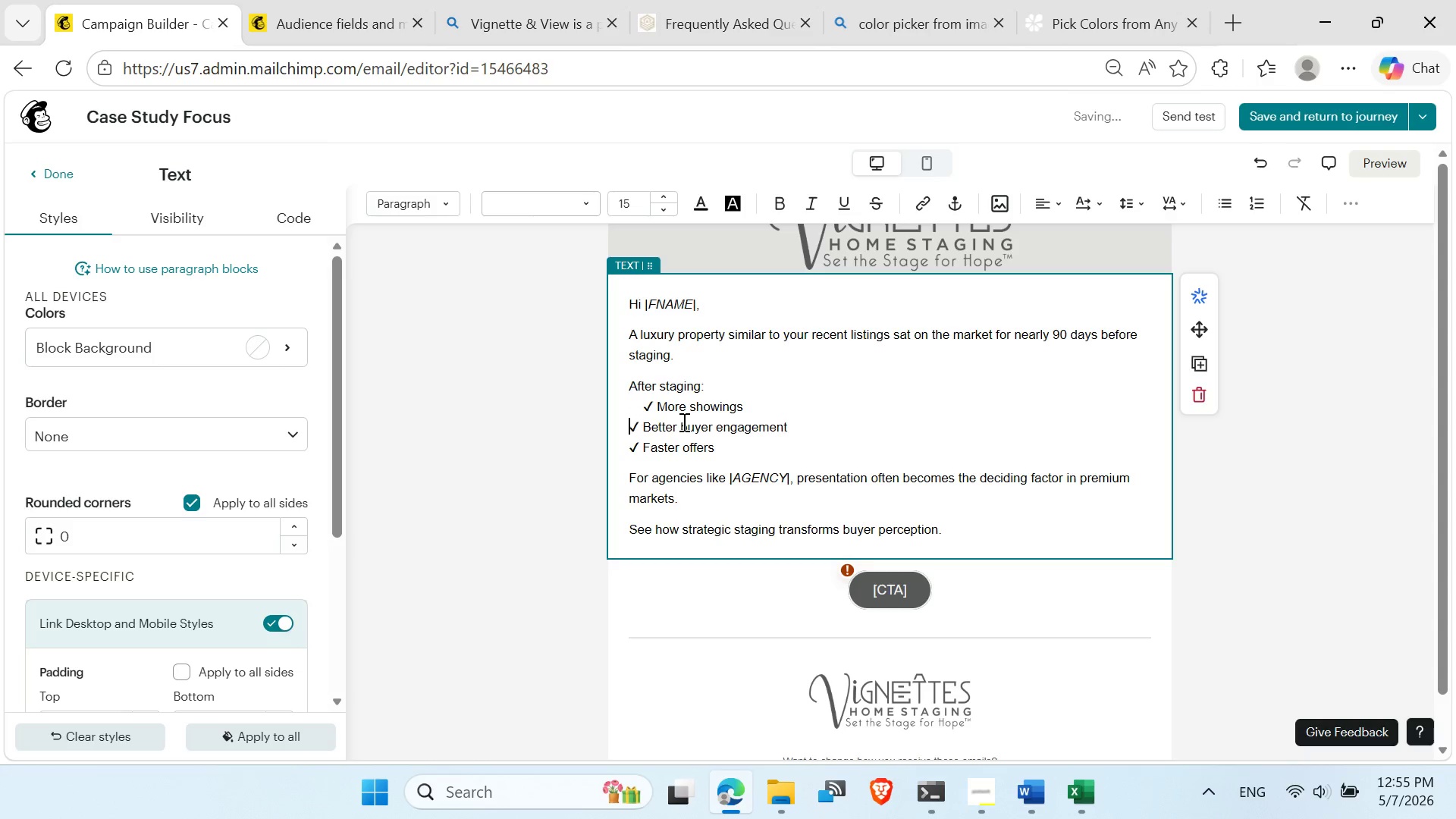 
key(ArrowLeft)
 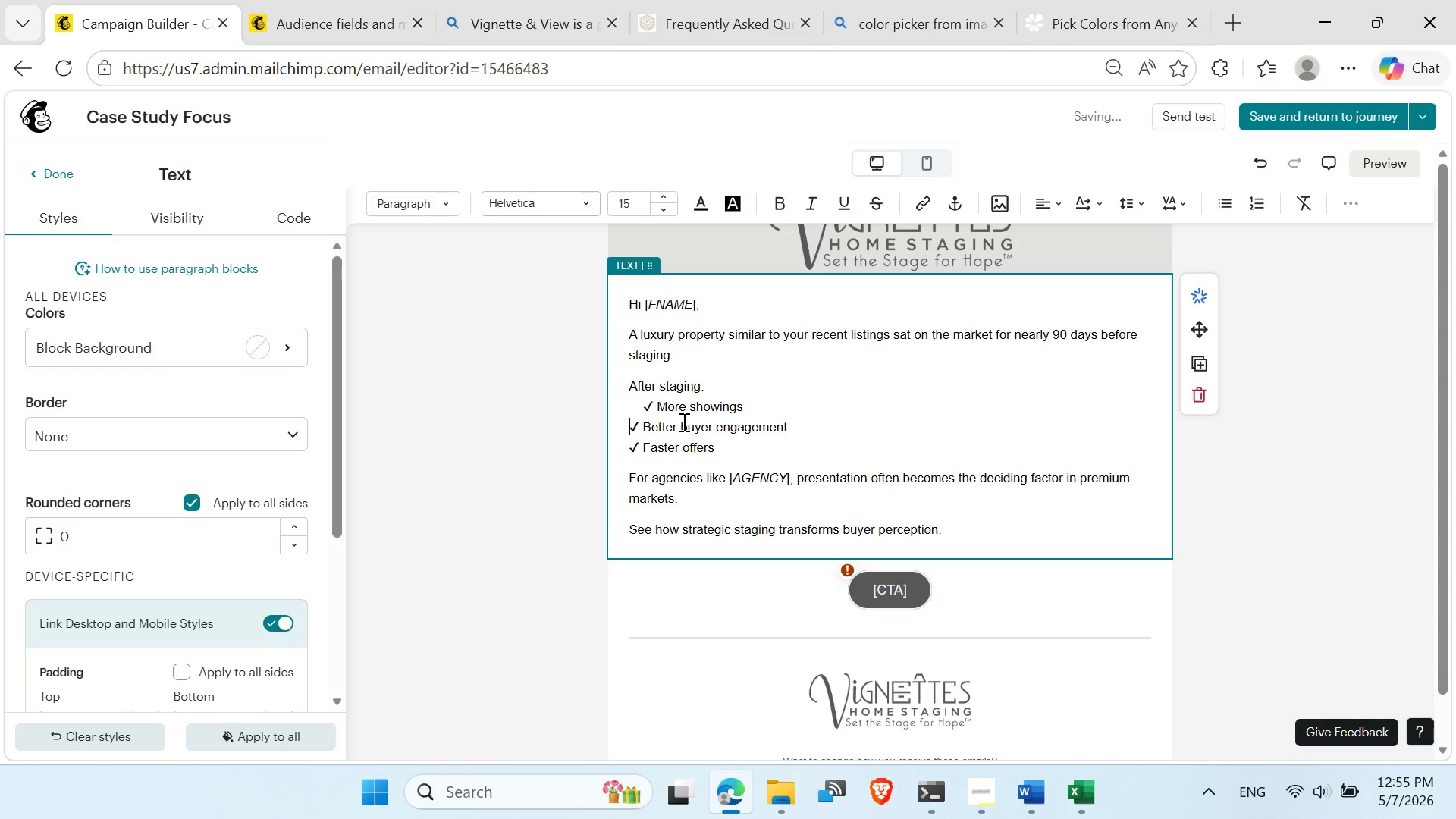 
key(ArrowLeft)
 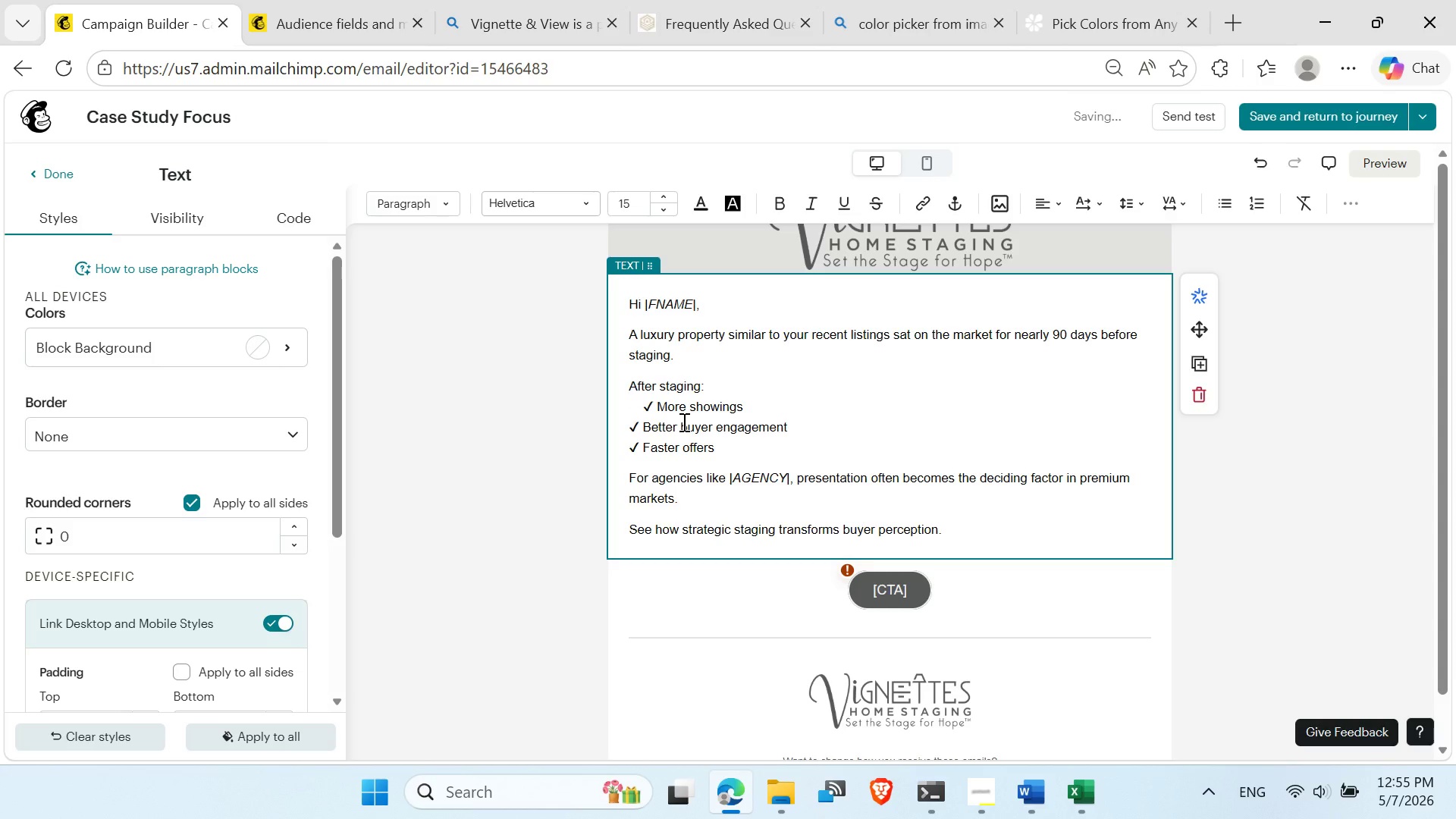 
key(ArrowRight)
 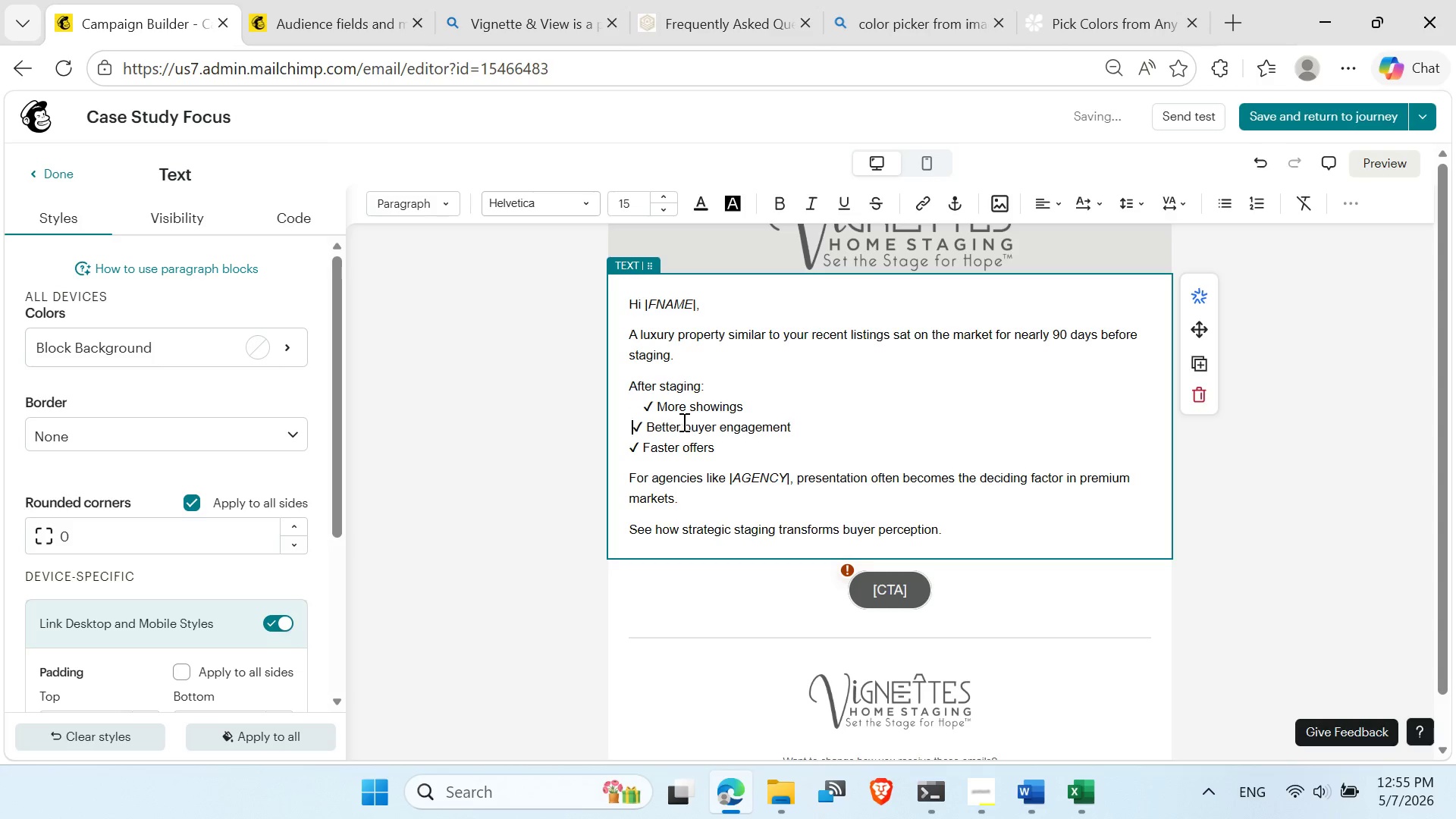 
key(Space)
 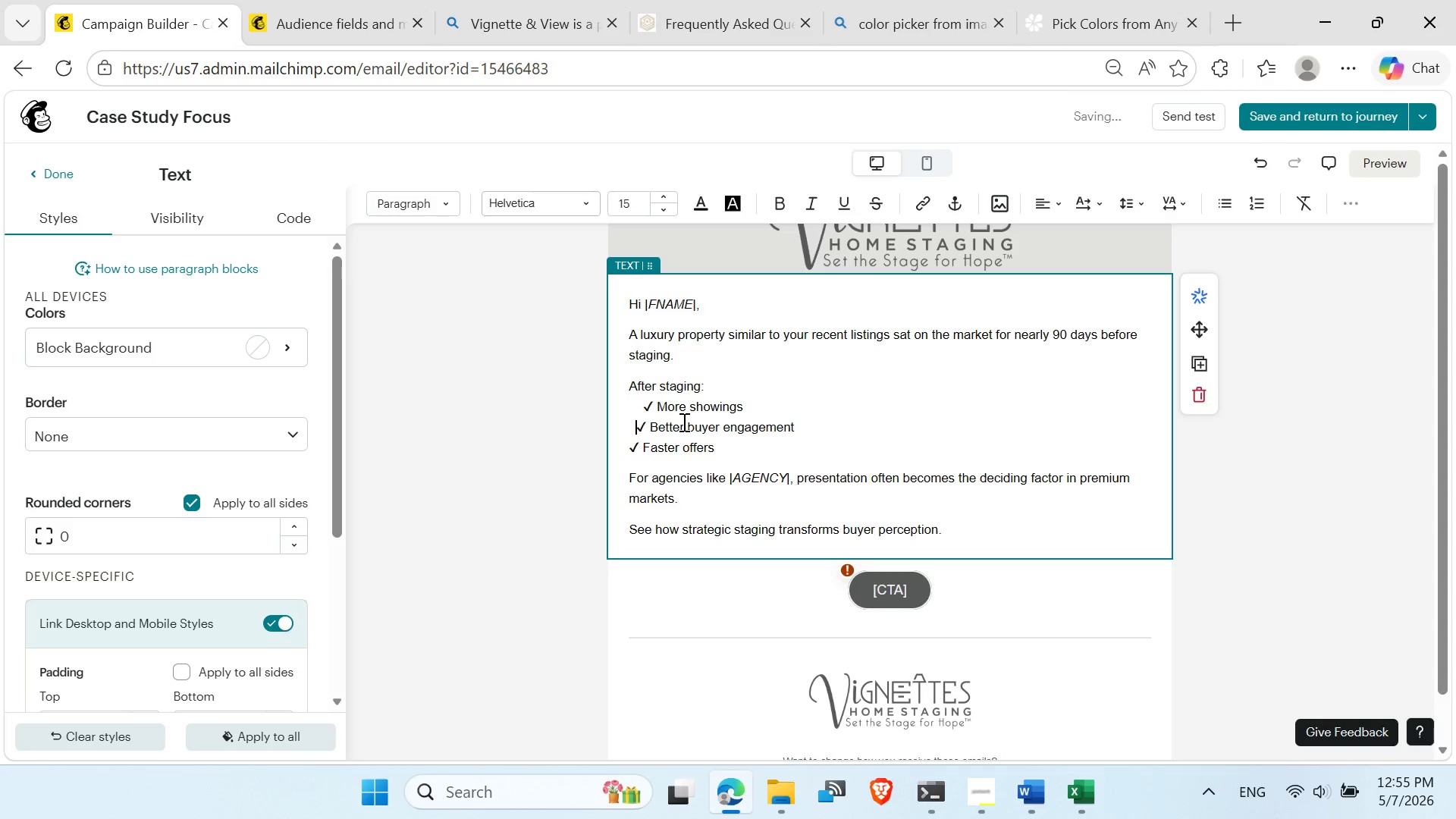 
key(Space)
 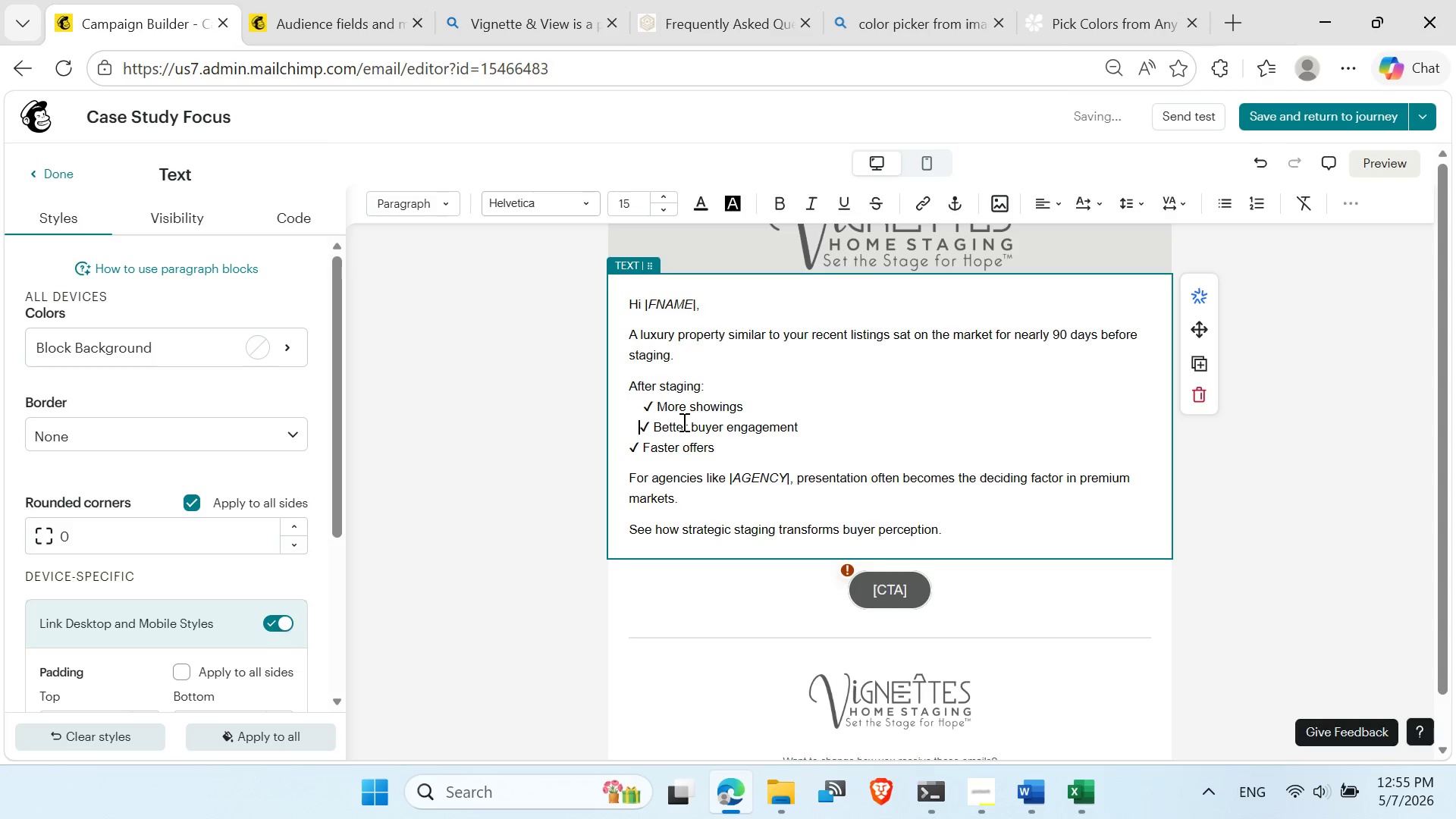 
key(Space)
 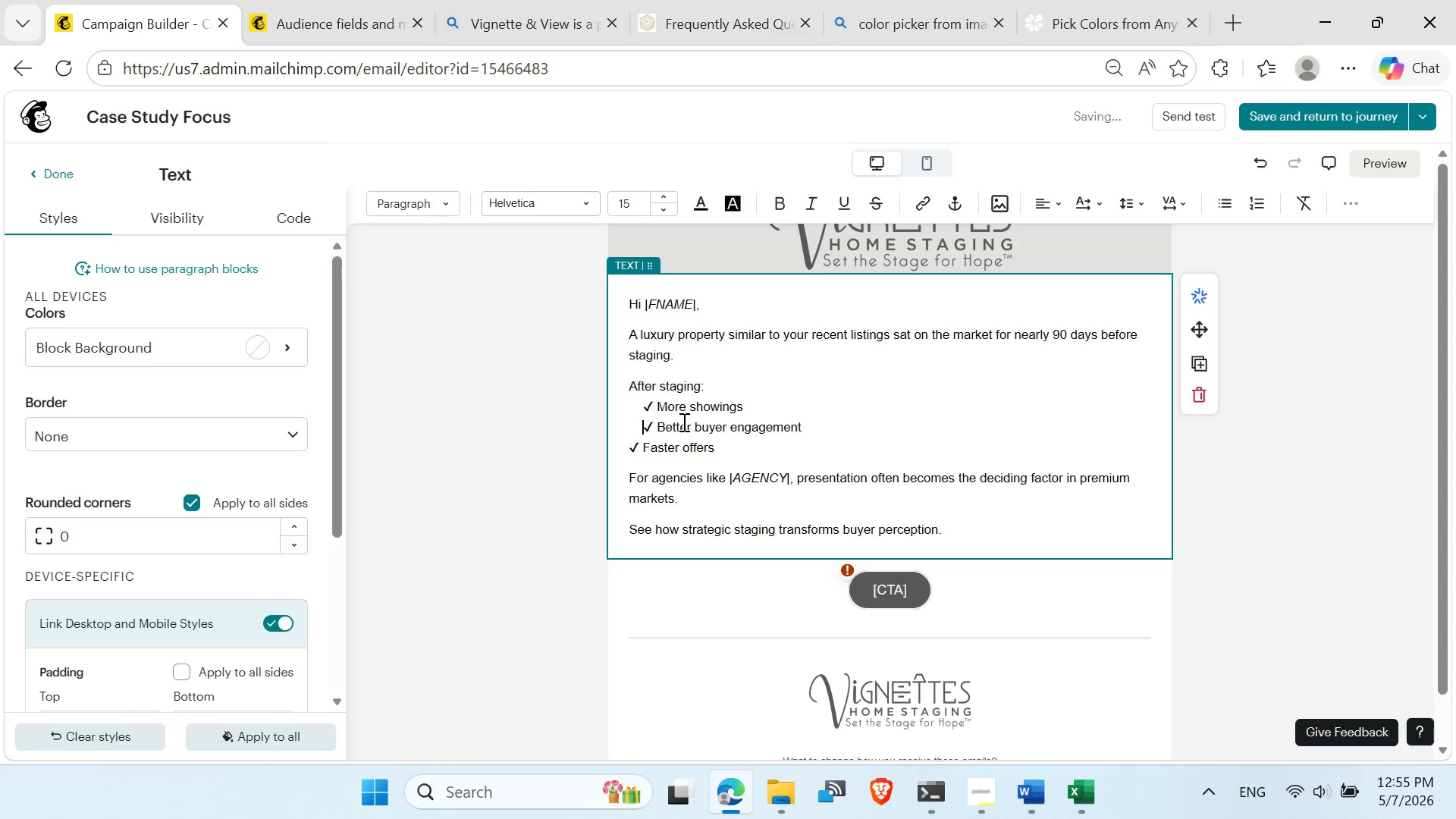 
key(Space)
 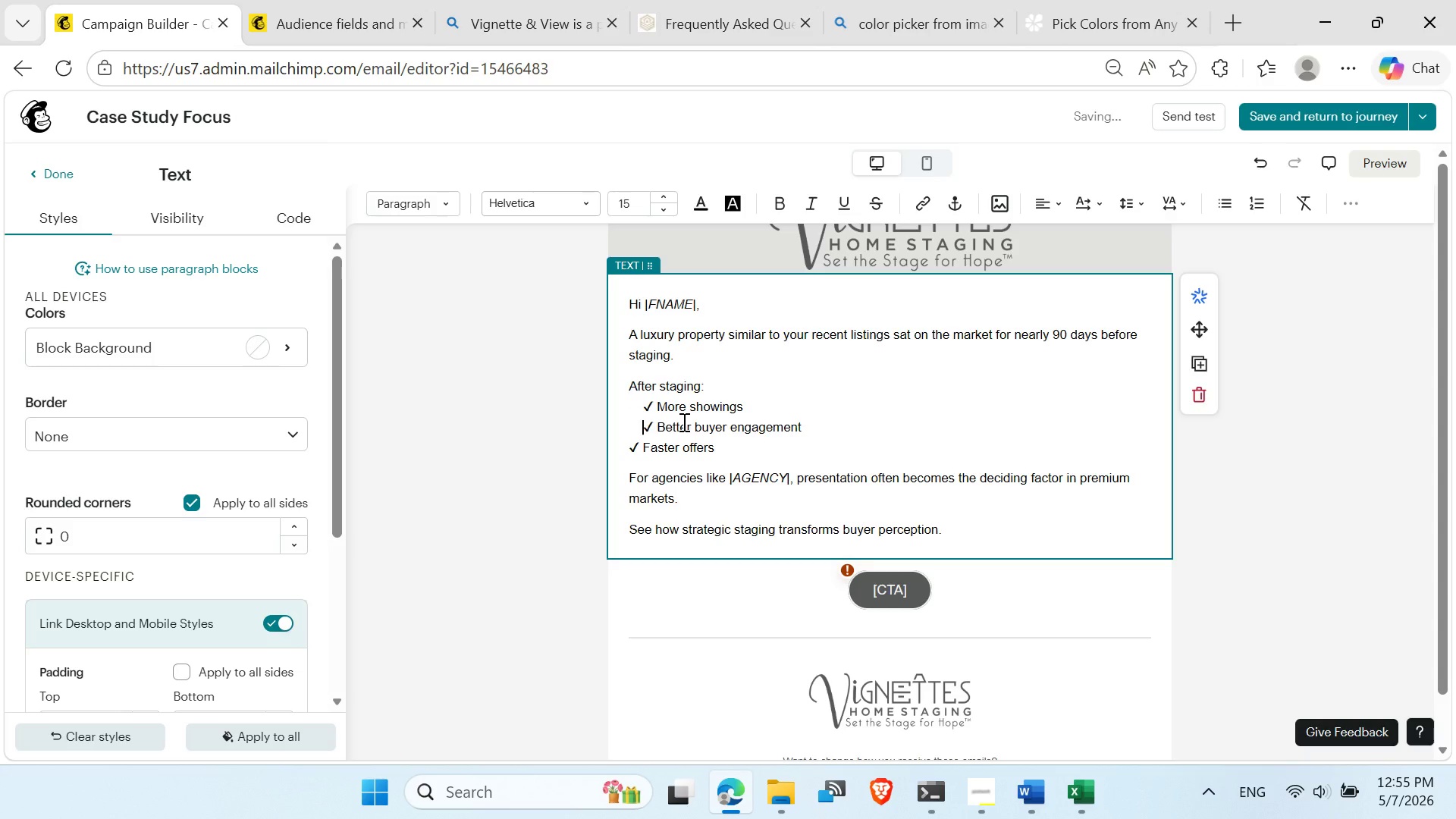 
key(ArrowDown)
 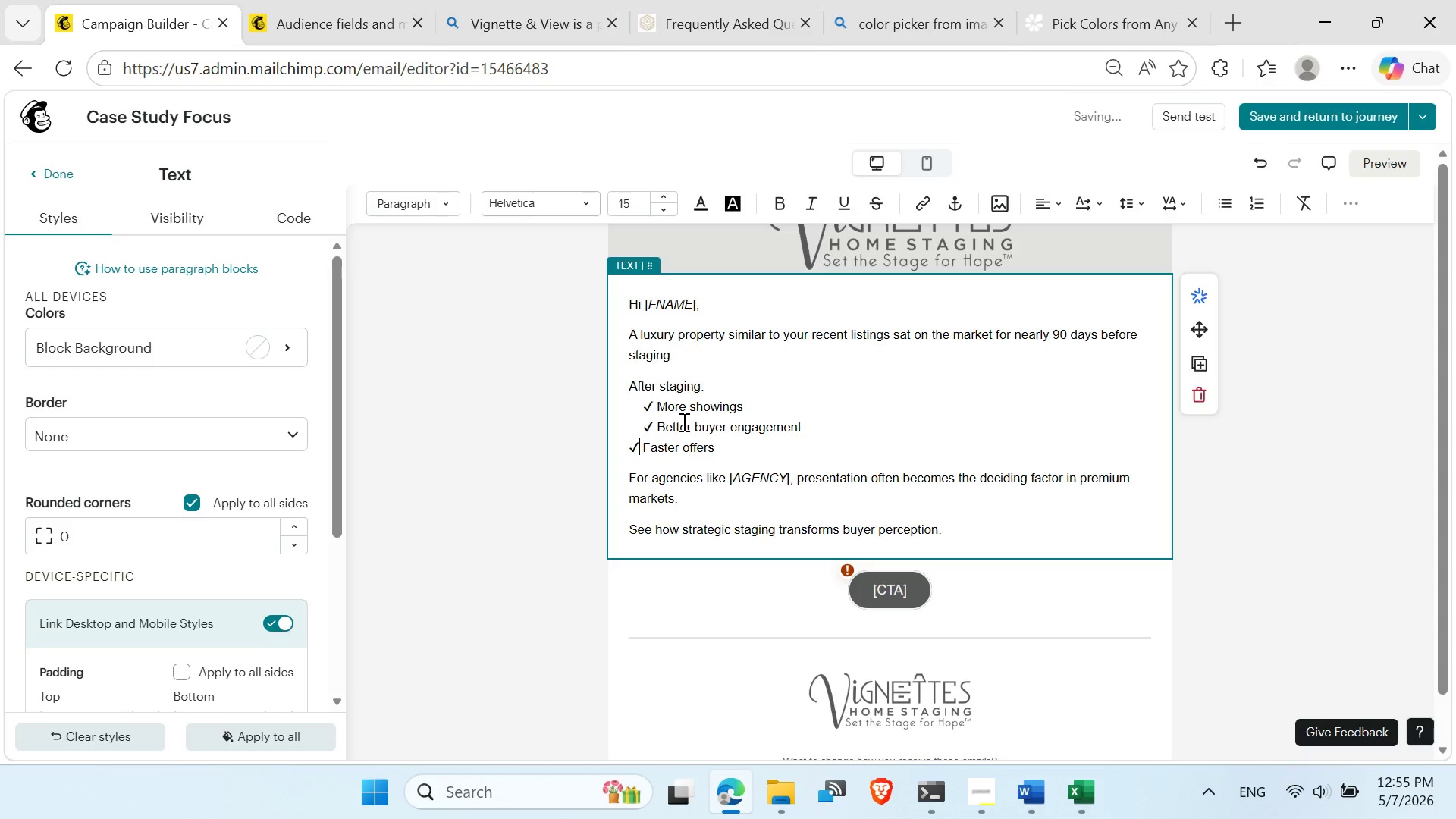 
key(ArrowLeft)
 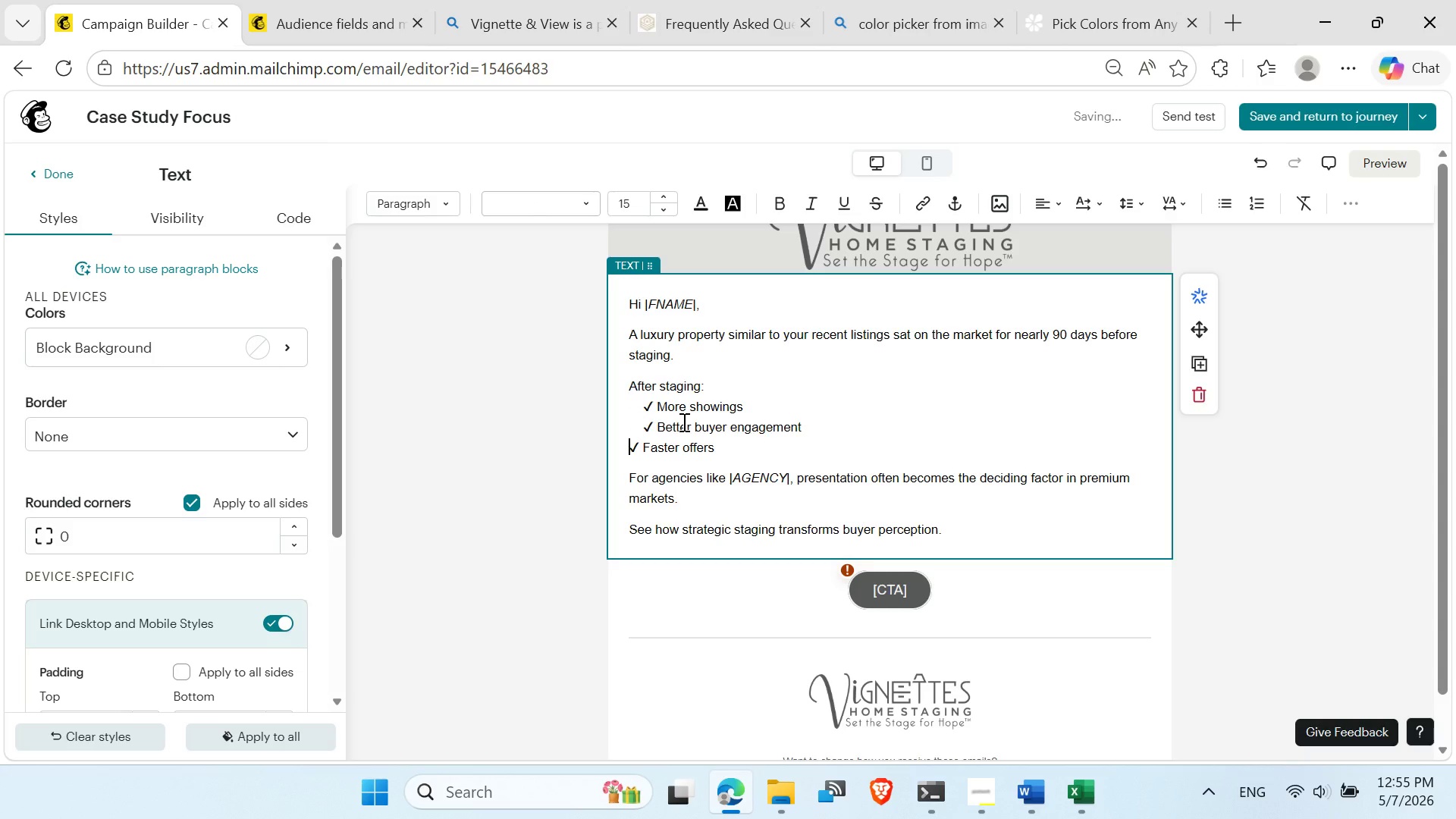 
key(ArrowLeft)
 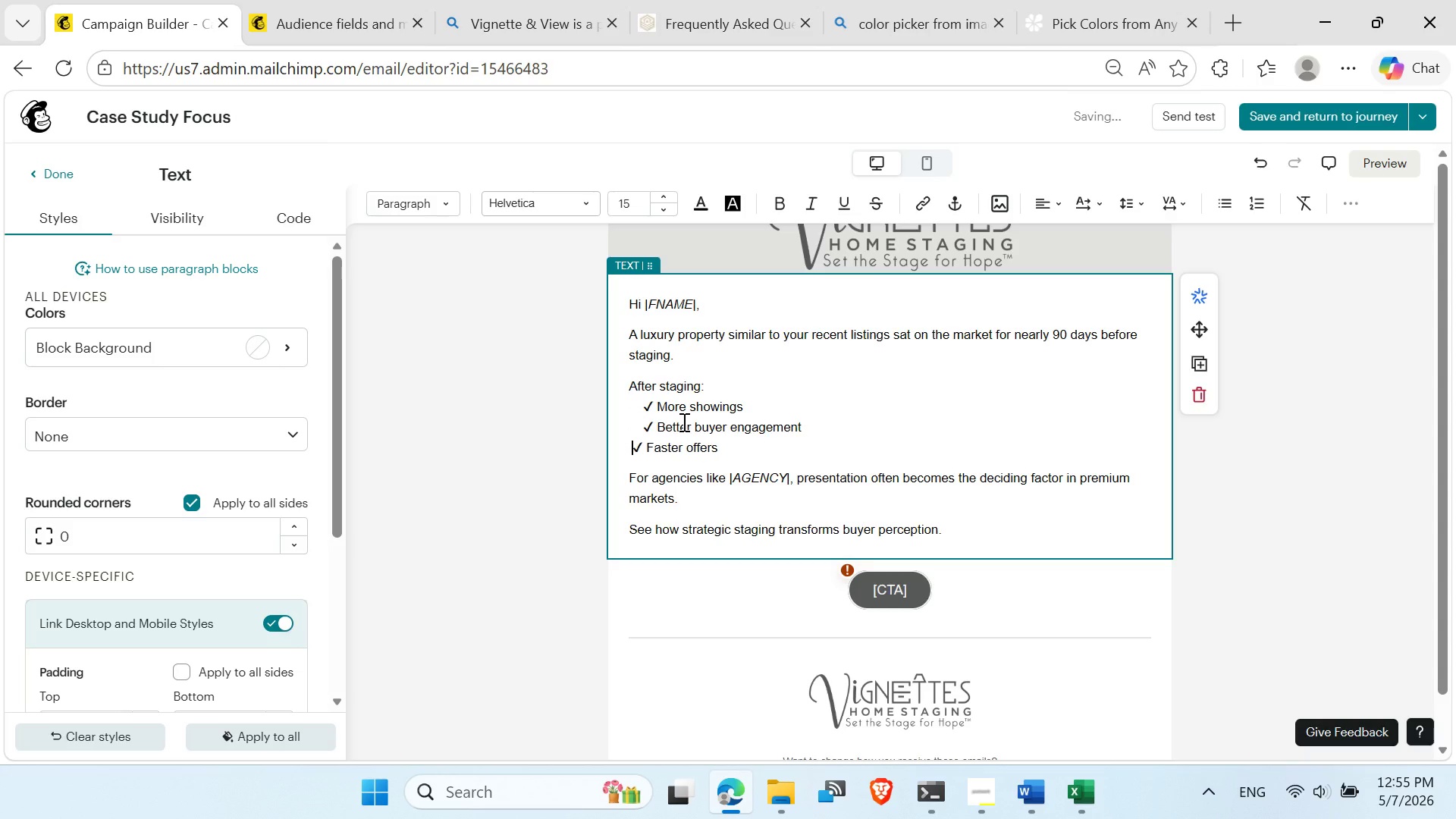 
key(Space)
 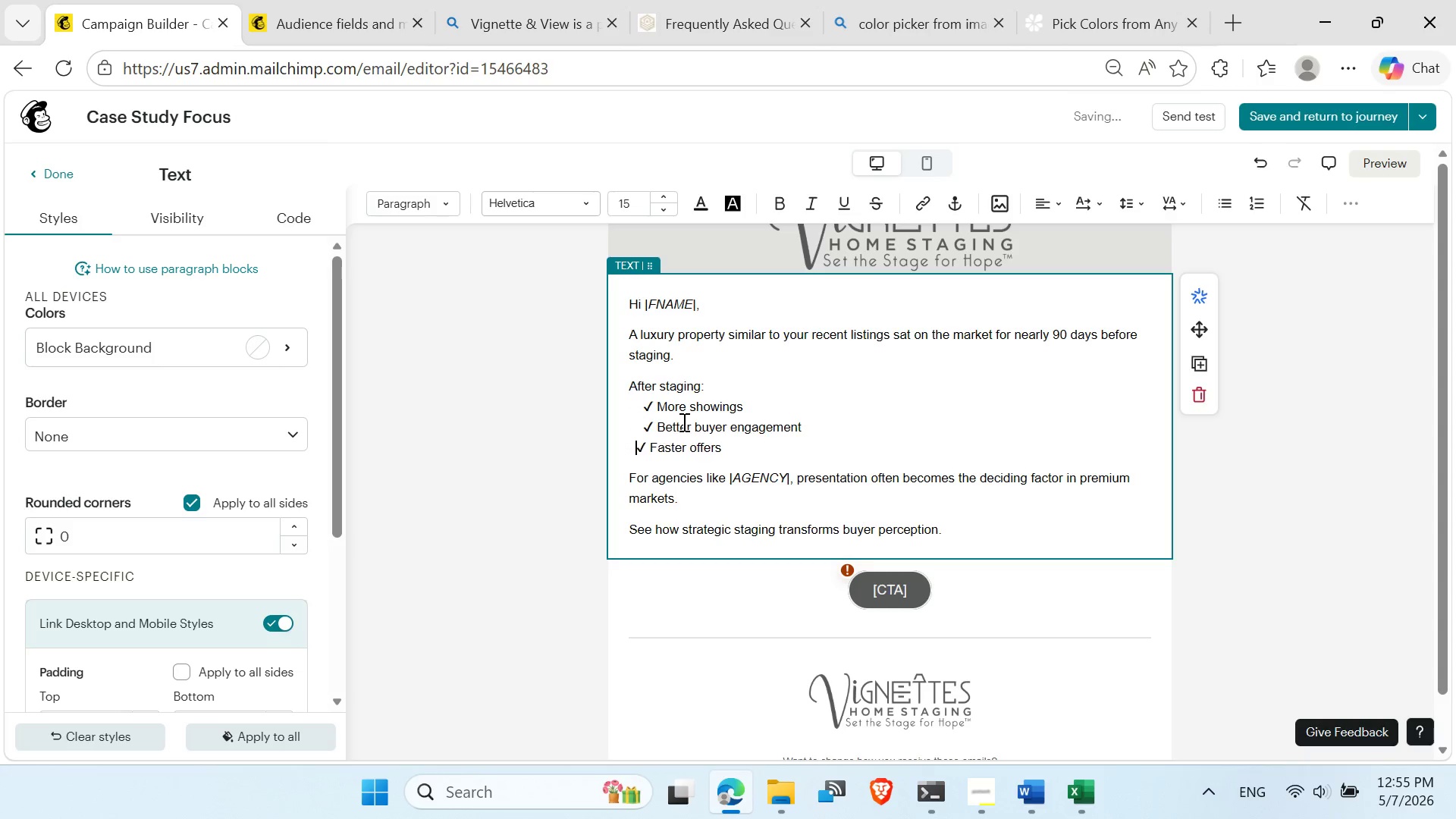 
key(Space)
 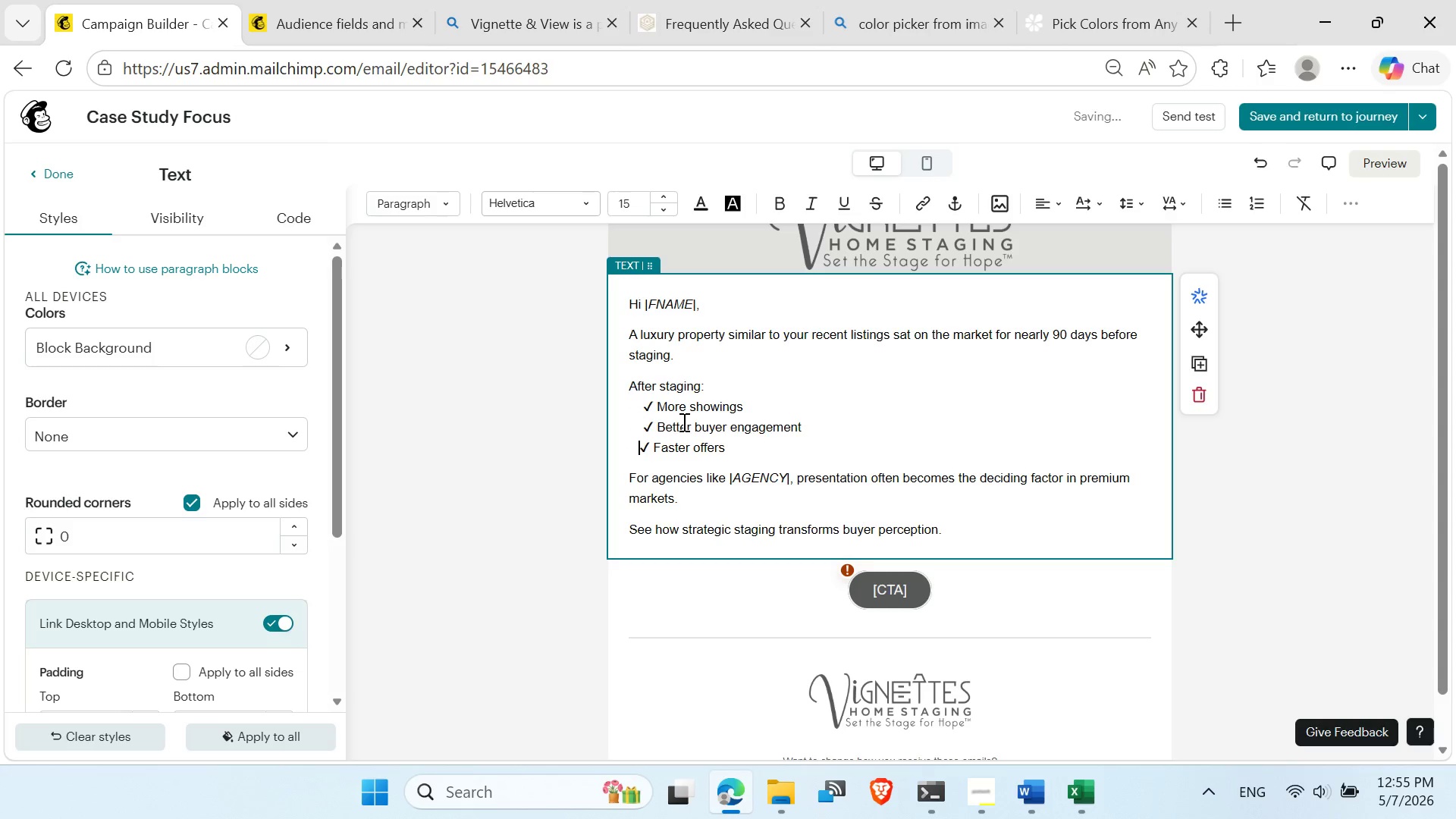 
key(Space)
 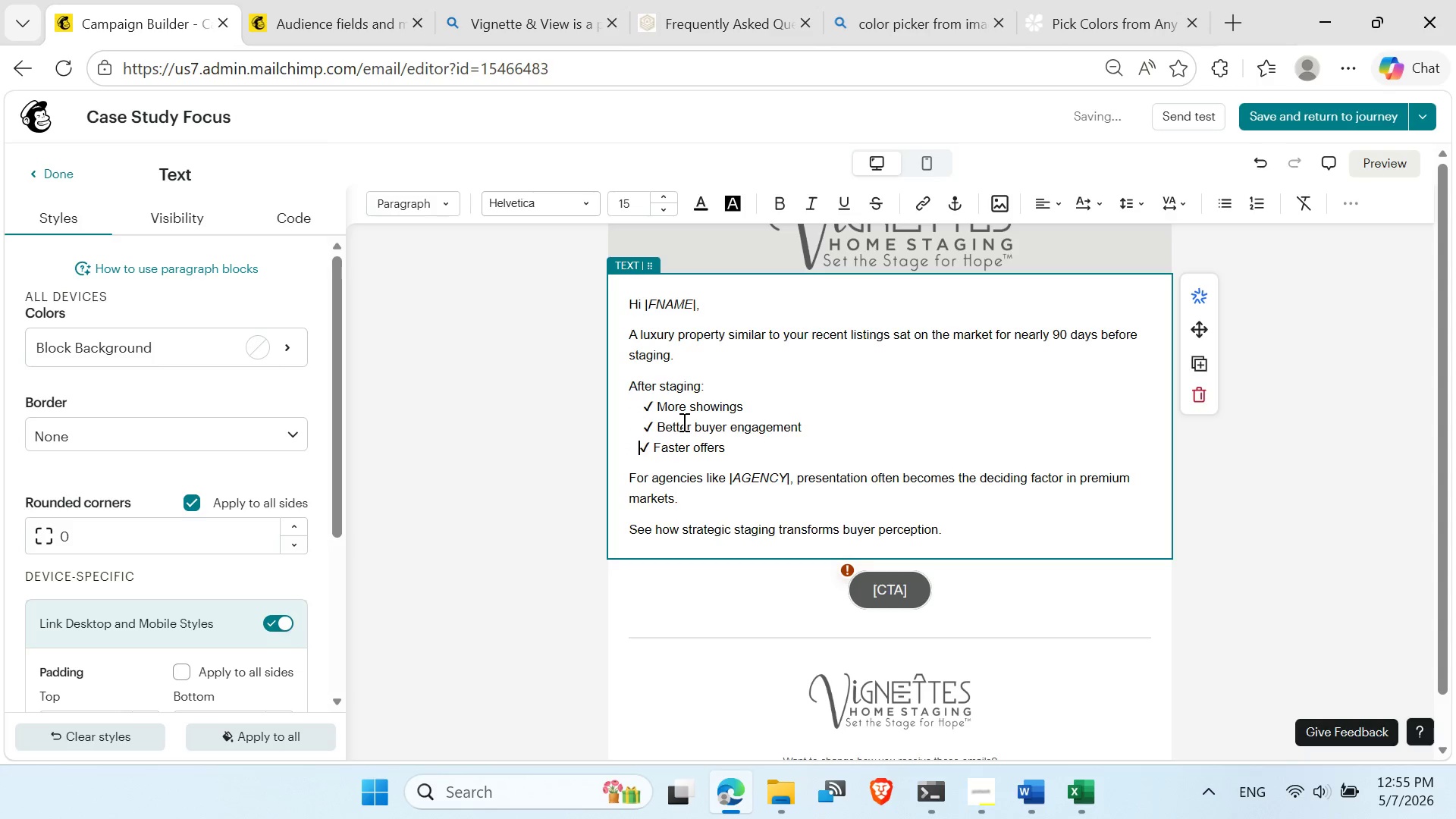 
key(Space)
 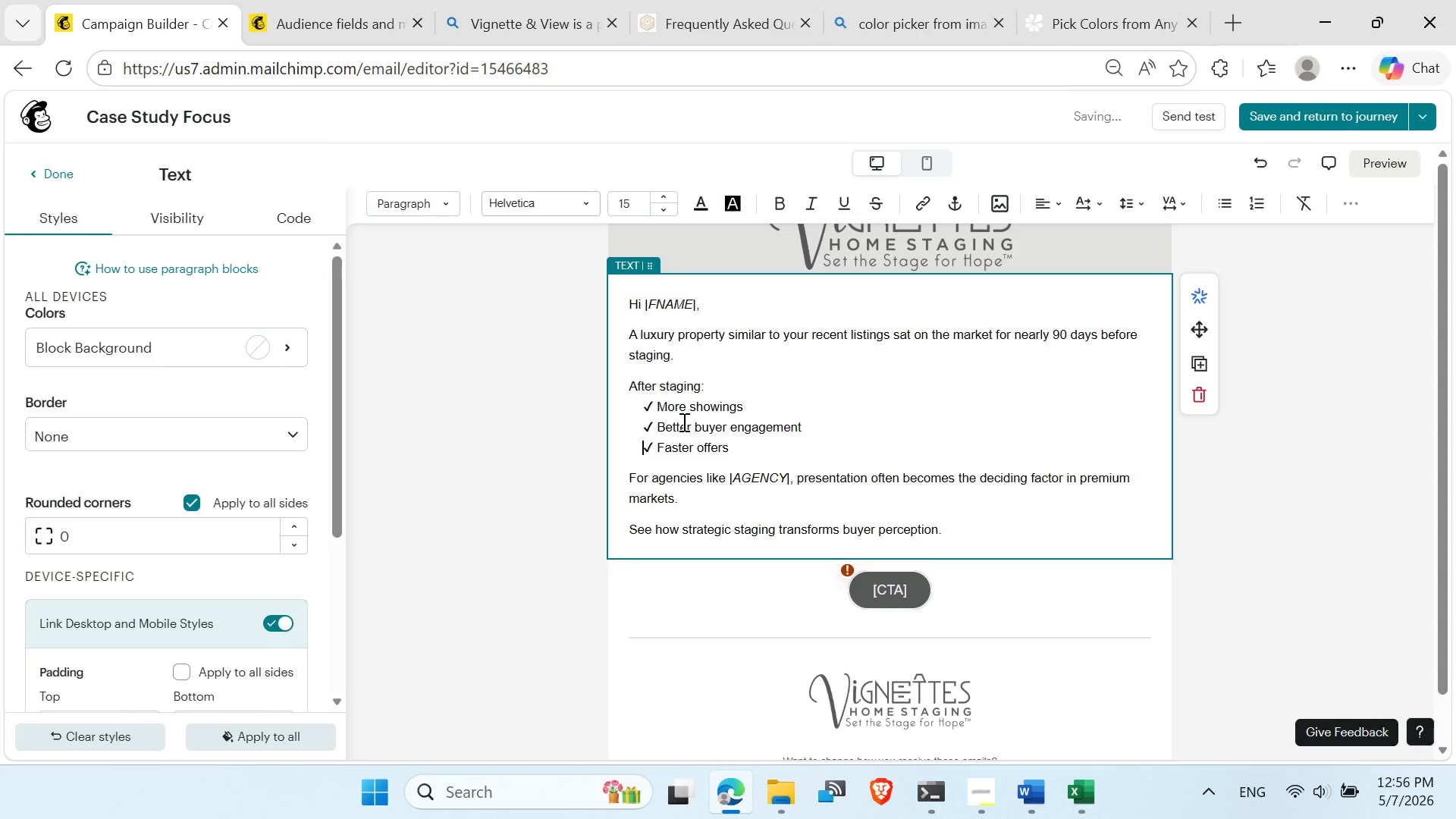 
key(Space)
 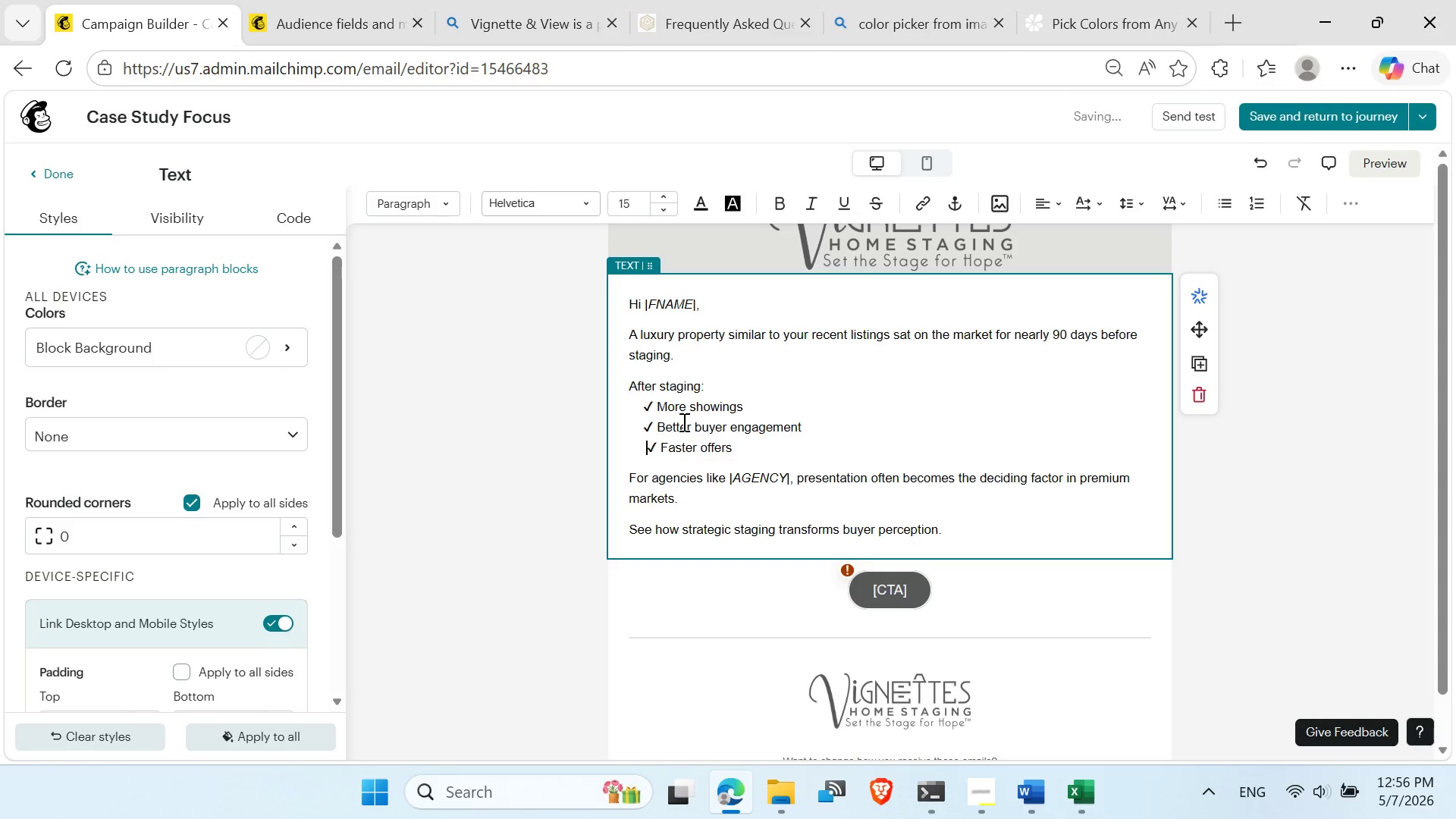 
key(Backspace)
 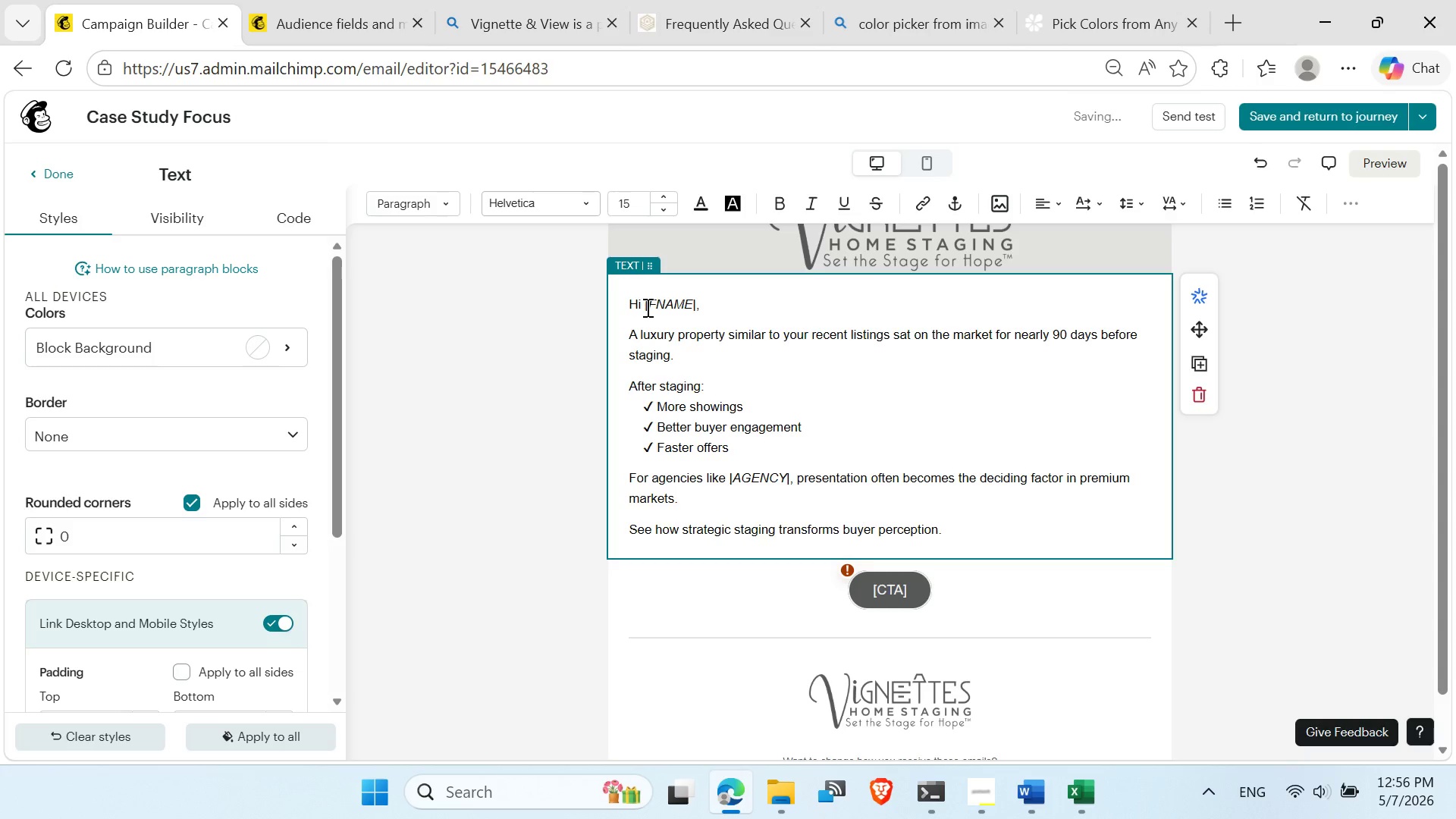 
wait(5.53)
 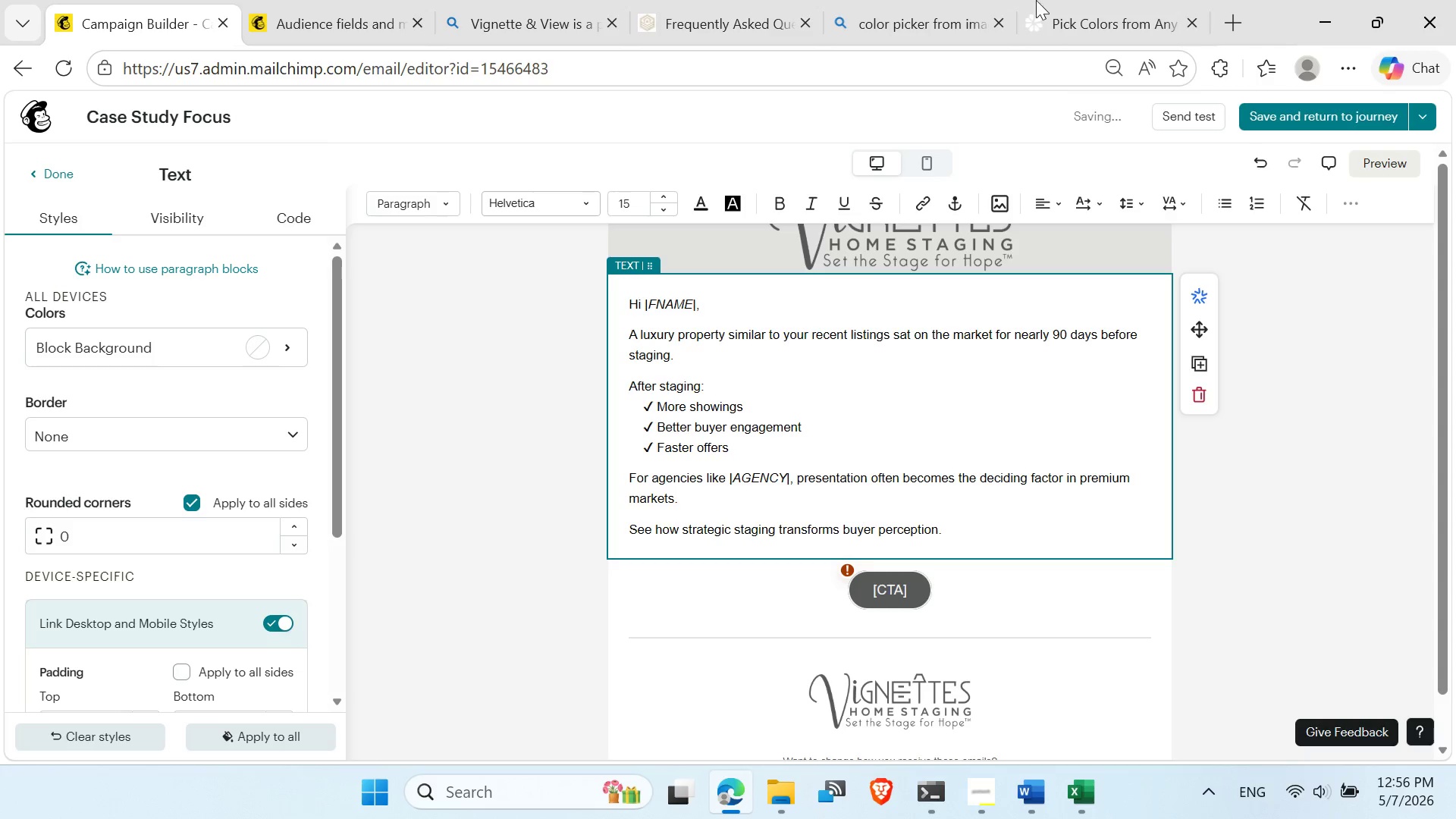 
left_click_drag(start_coordinate=[946, 523], to_coordinate=[654, 331])
 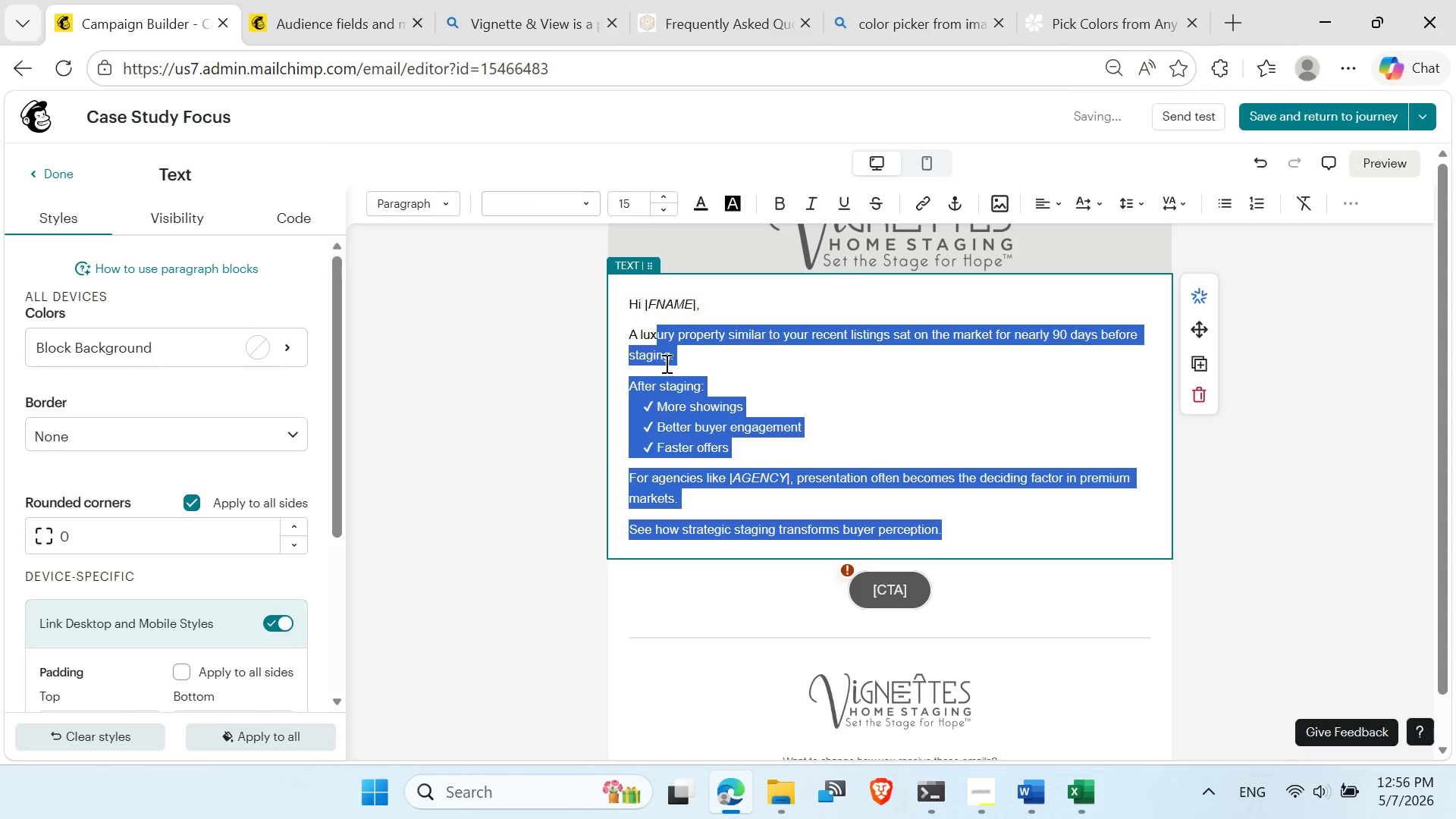 
left_click([665, 363])
 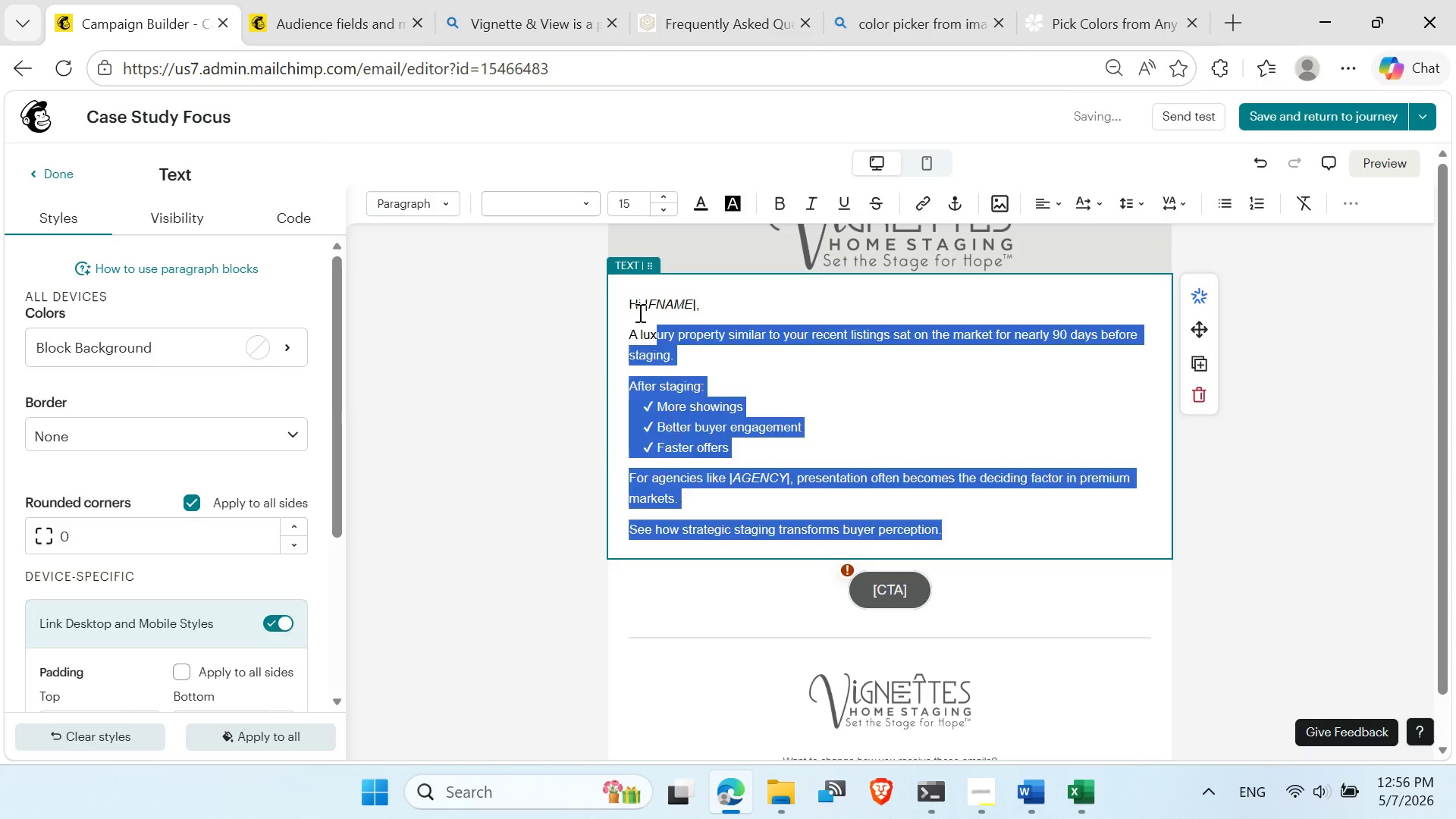 
left_click([639, 312])
 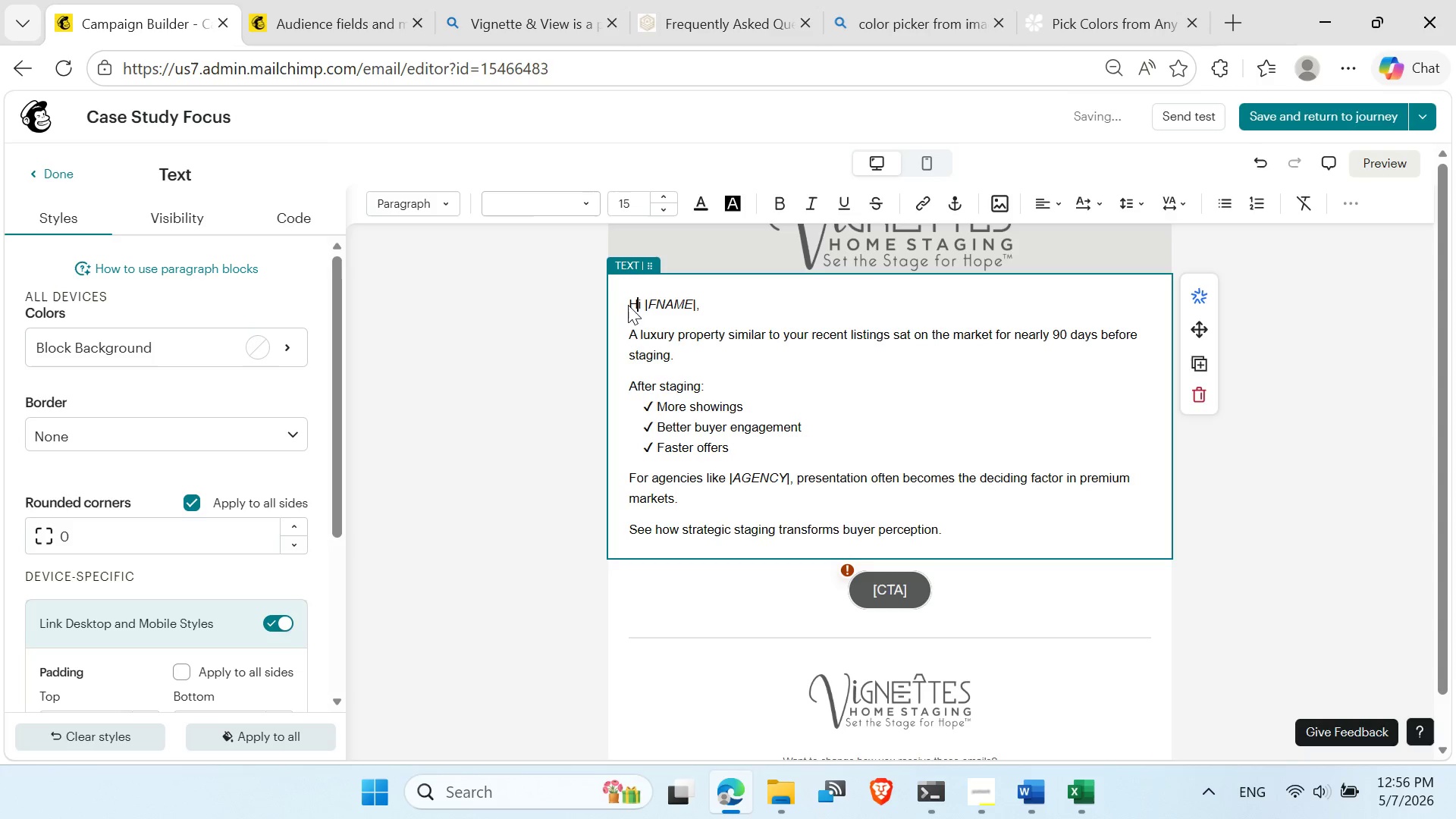 
left_click_drag(start_coordinate=[628, 305], to_coordinate=[659, 344])
 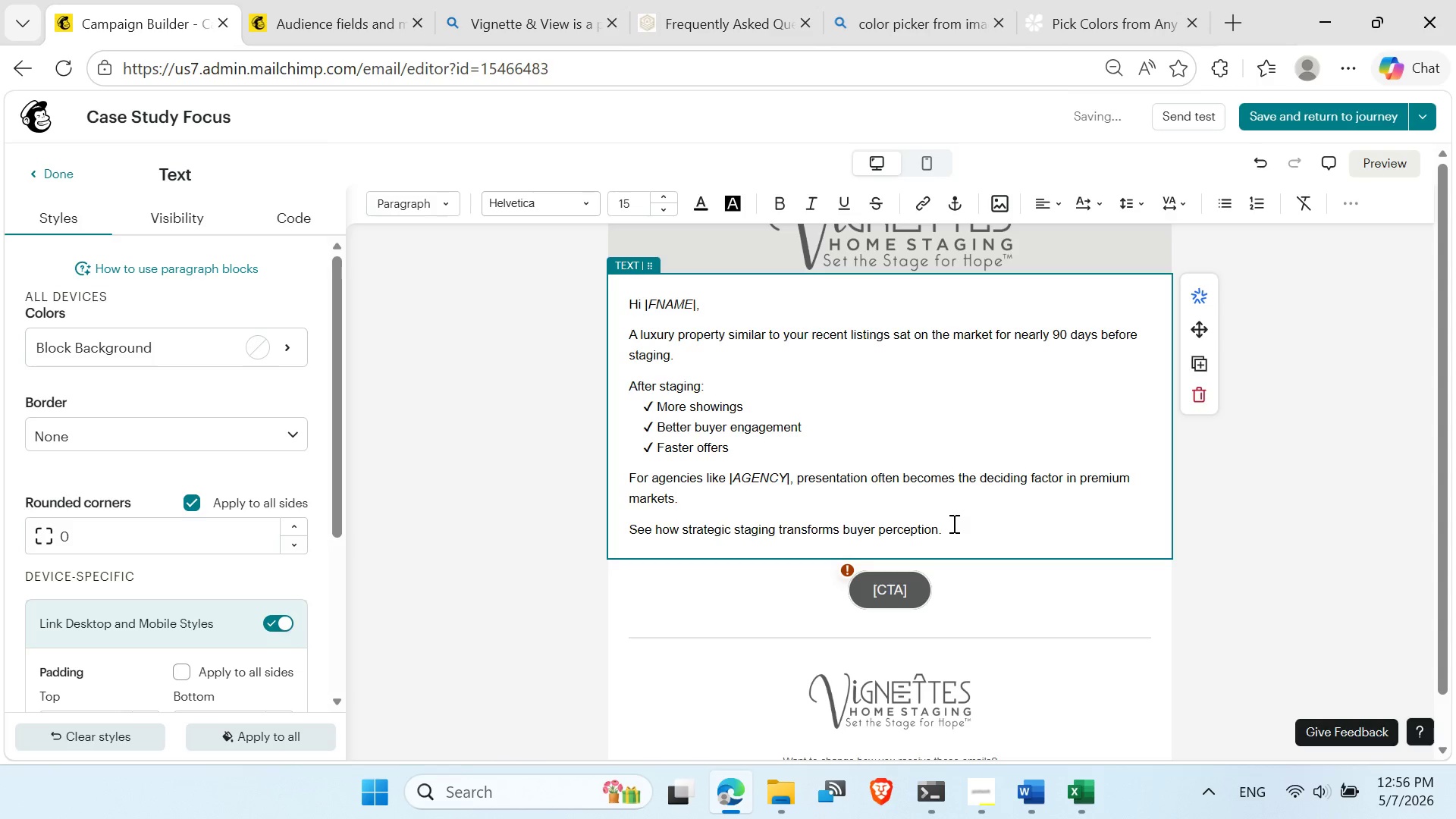 
left_click_drag(start_coordinate=[952, 523], to_coordinate=[629, 298])
 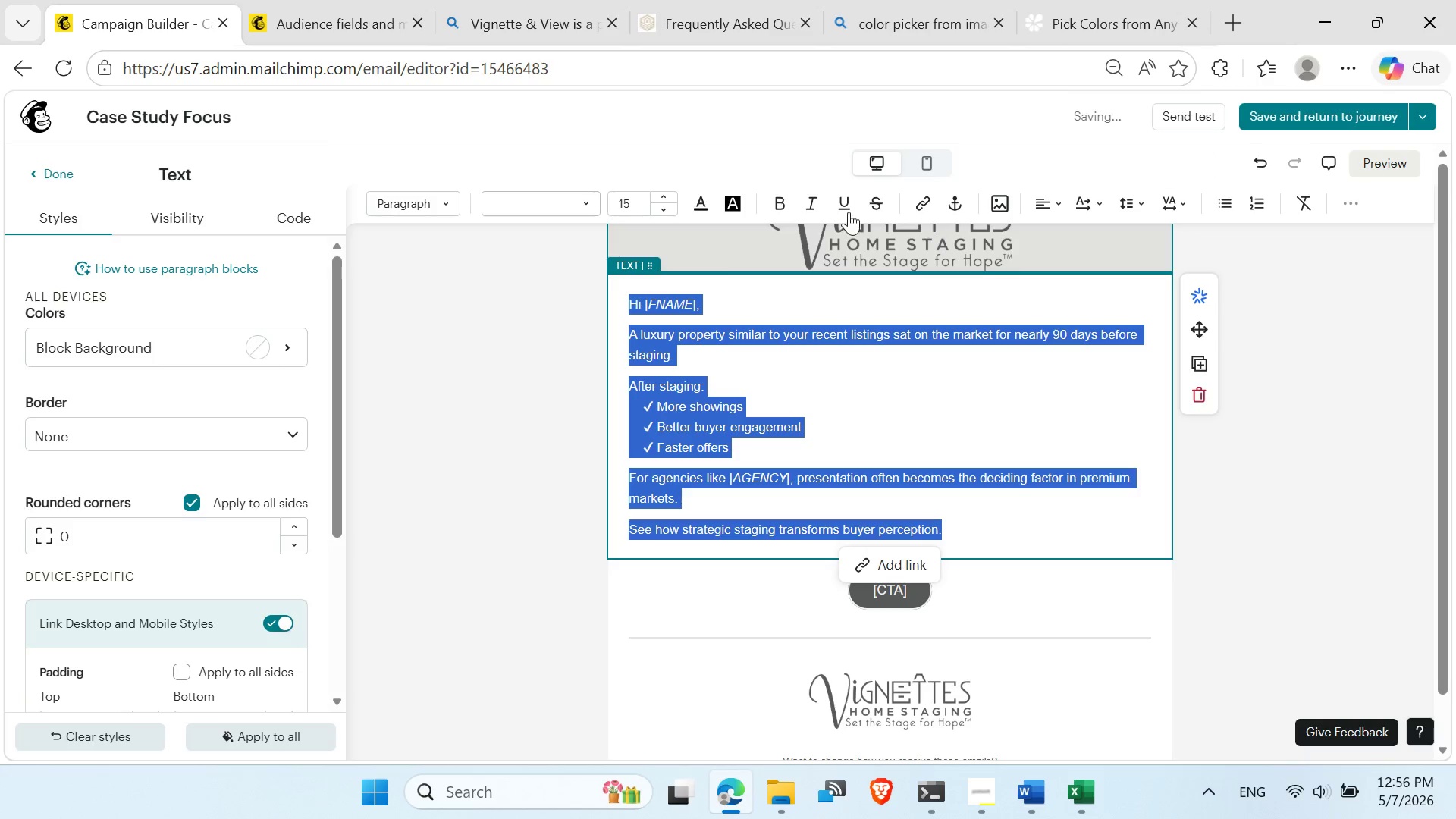 
left_click([813, 209])
 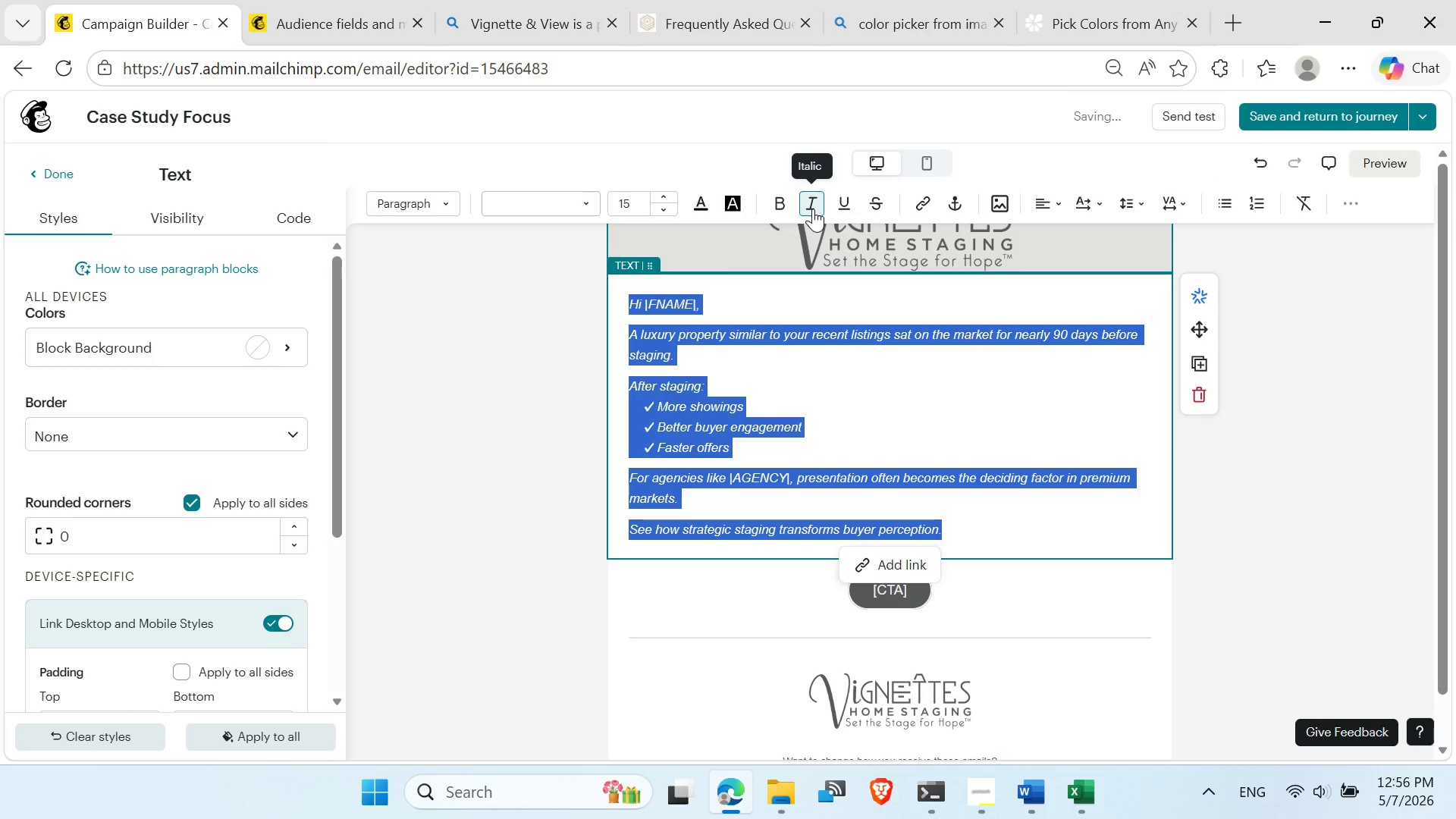 
left_click([813, 209])
 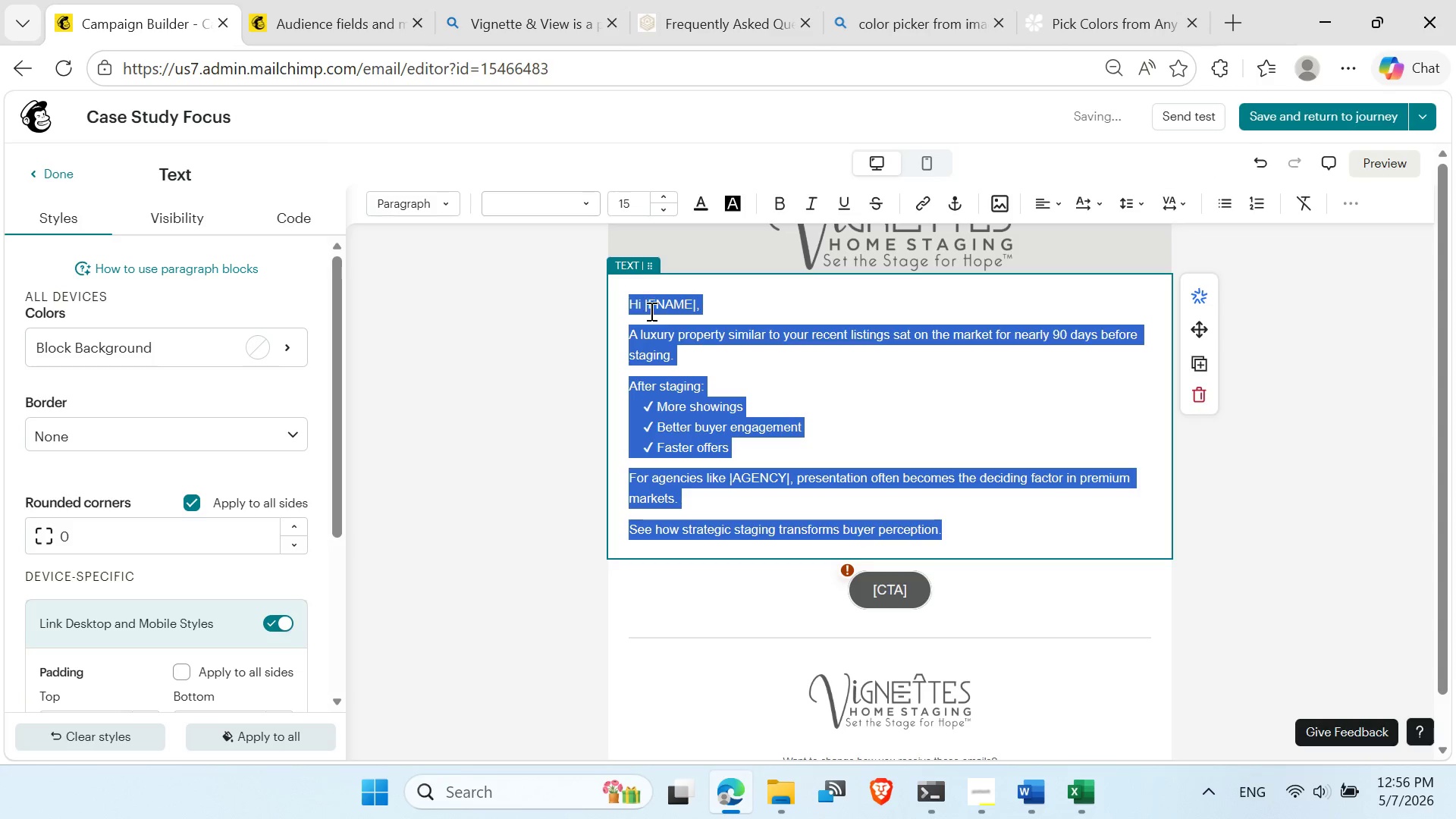 
left_click([645, 302])
 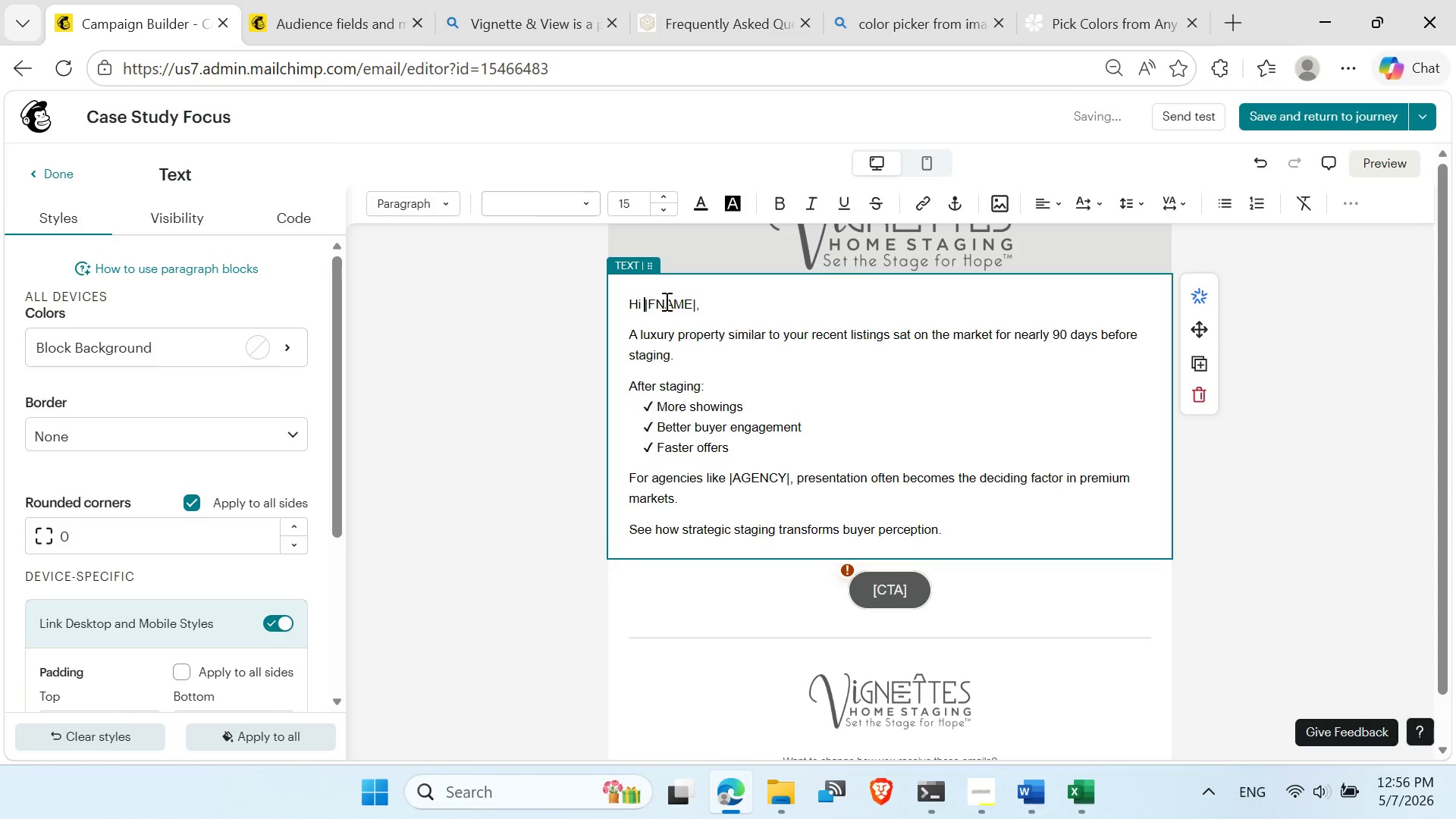 
double_click([665, 301])
 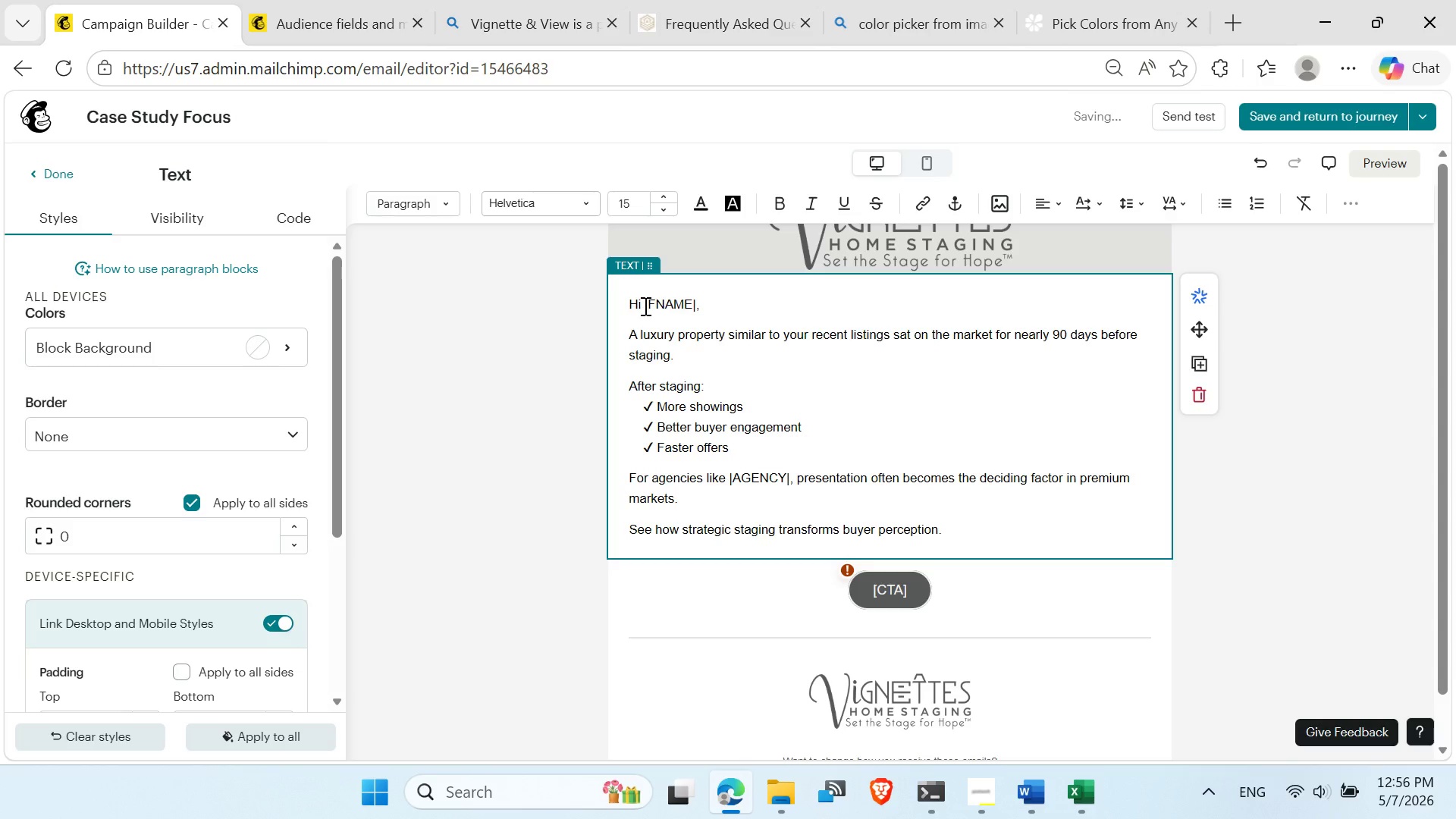 
left_click([644, 306])
 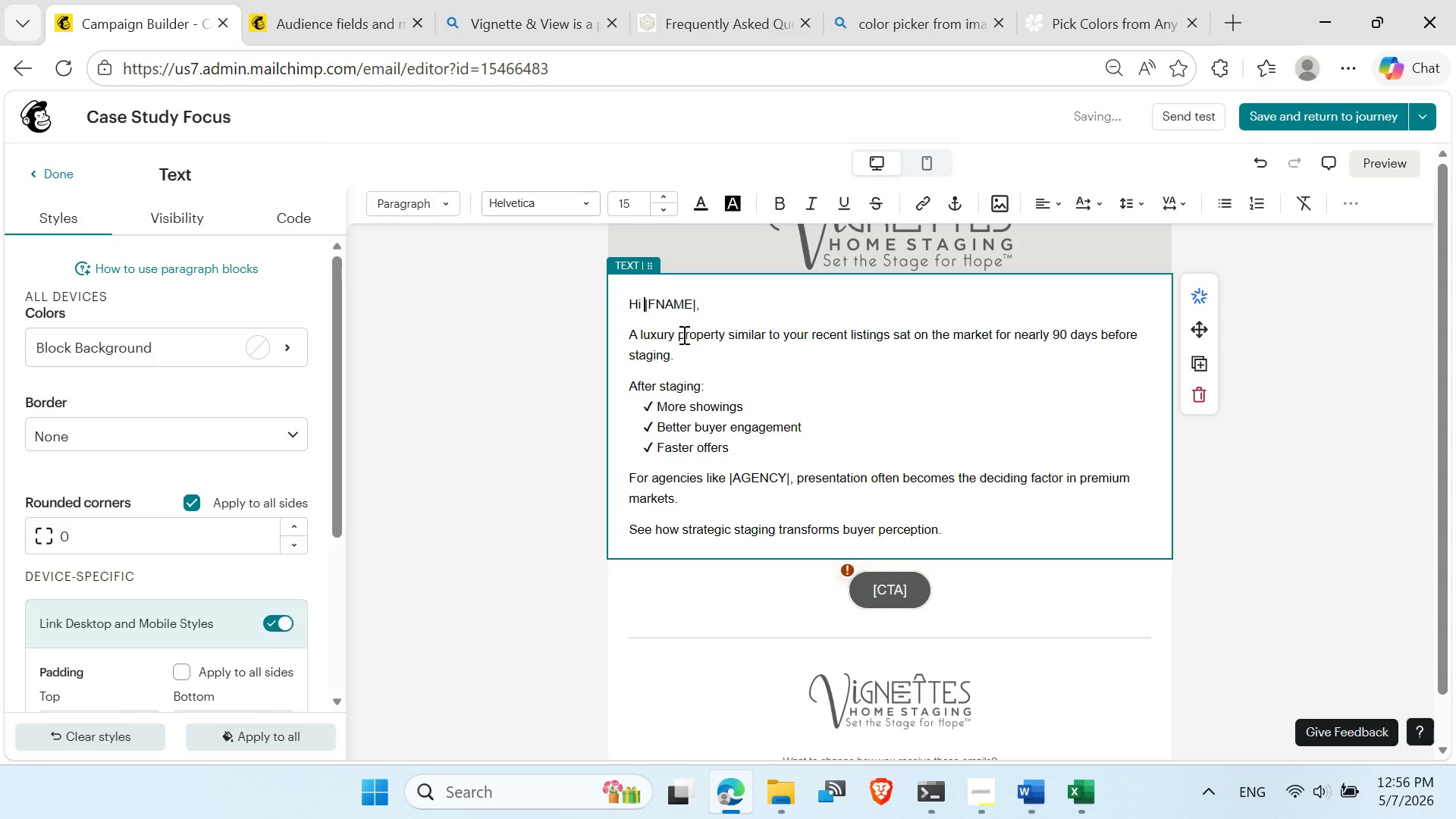 
hold_key(key=ControlLeft, duration=1.42)
 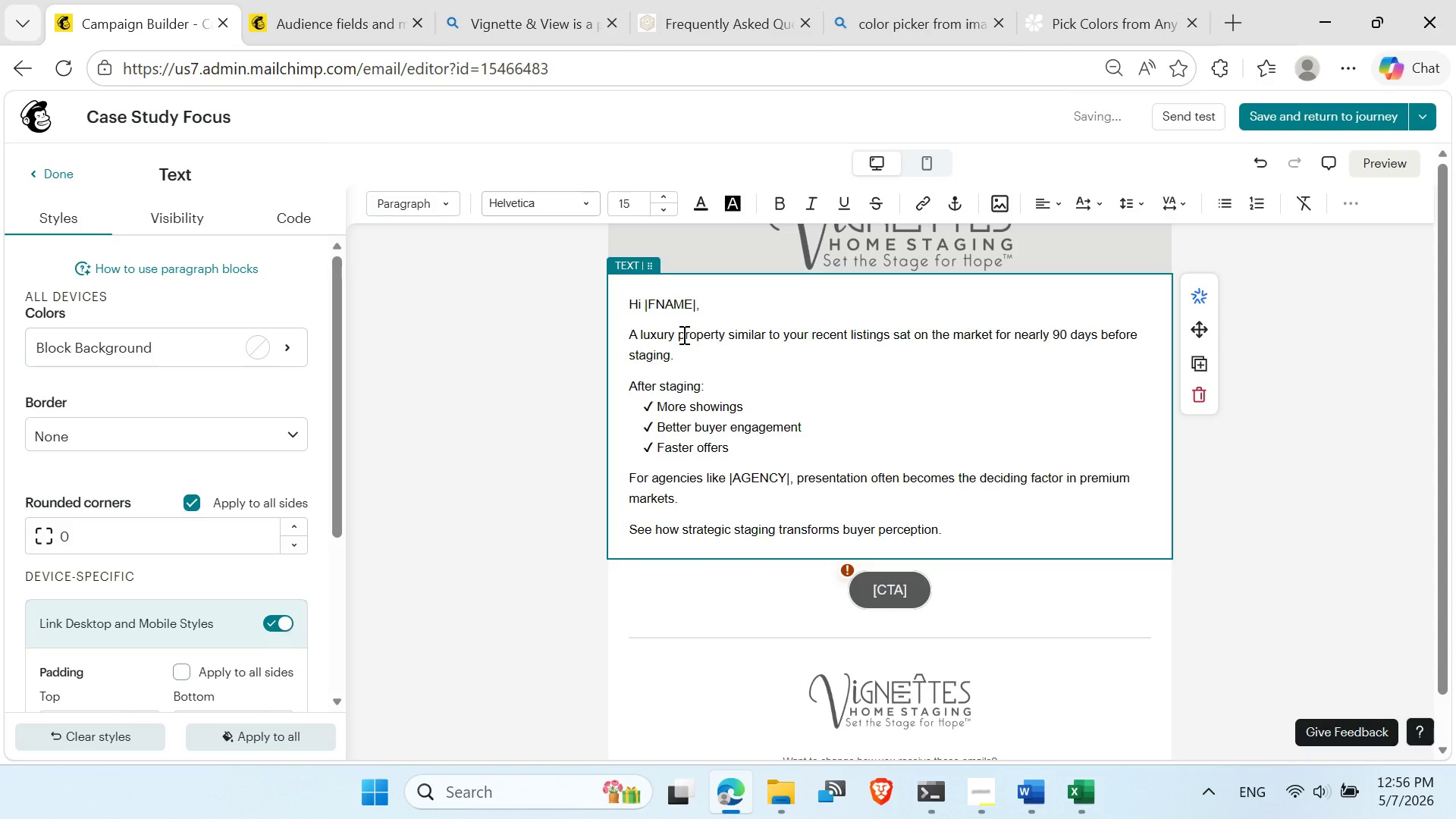 
key(Shift+8)
 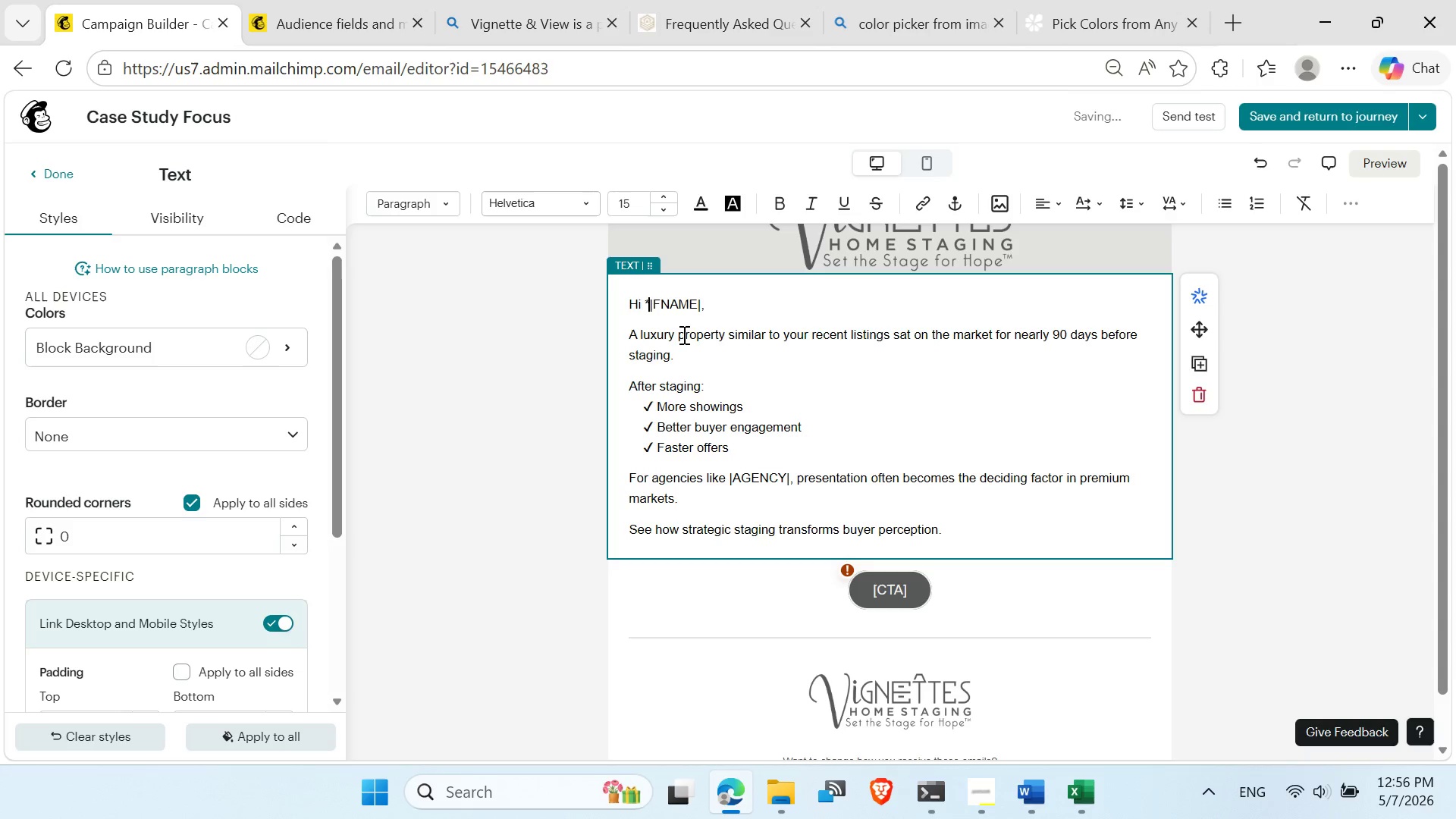 
key(ArrowRight)
 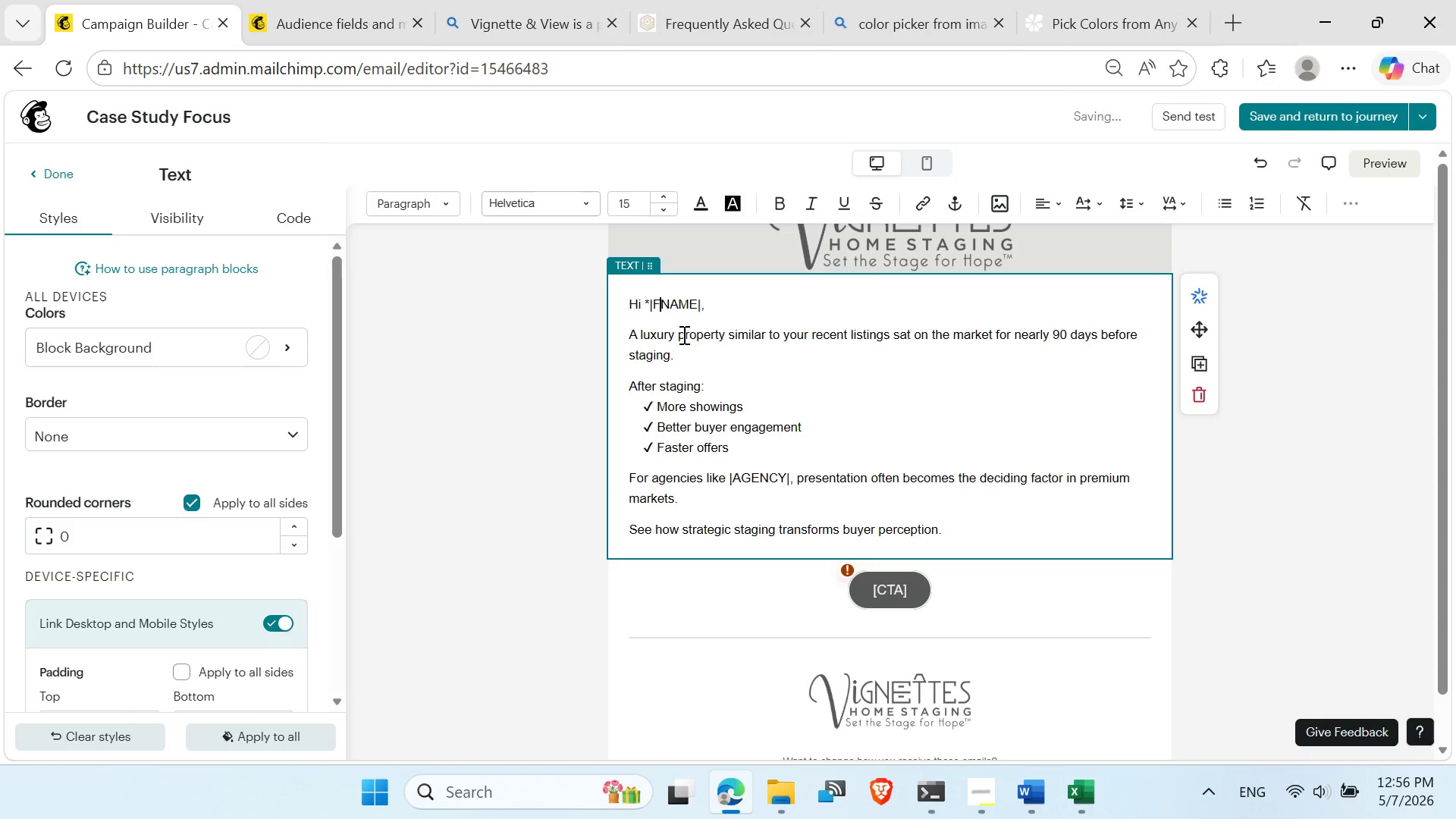 
key(ArrowRight)
 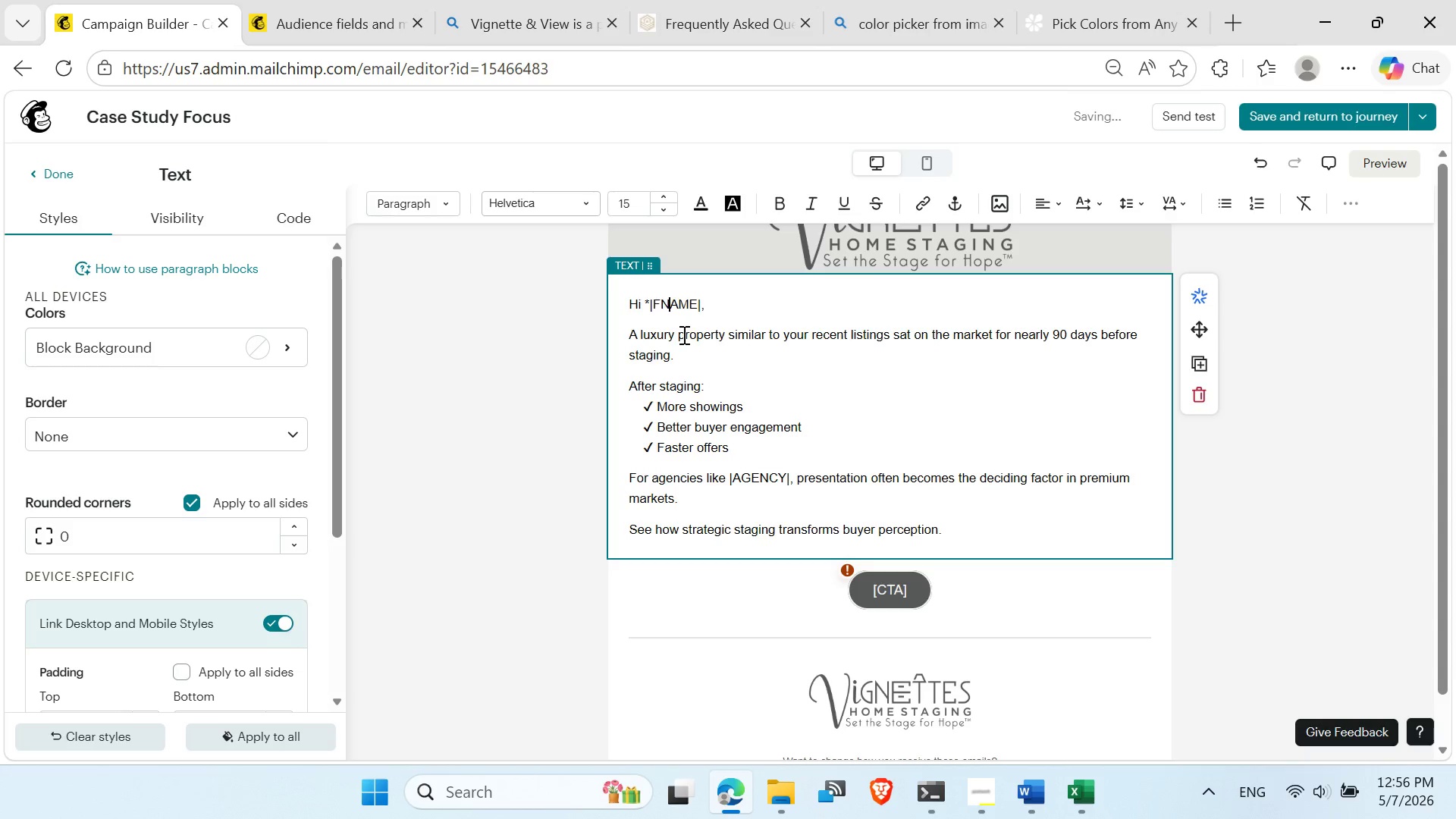 
key(ArrowRight)
 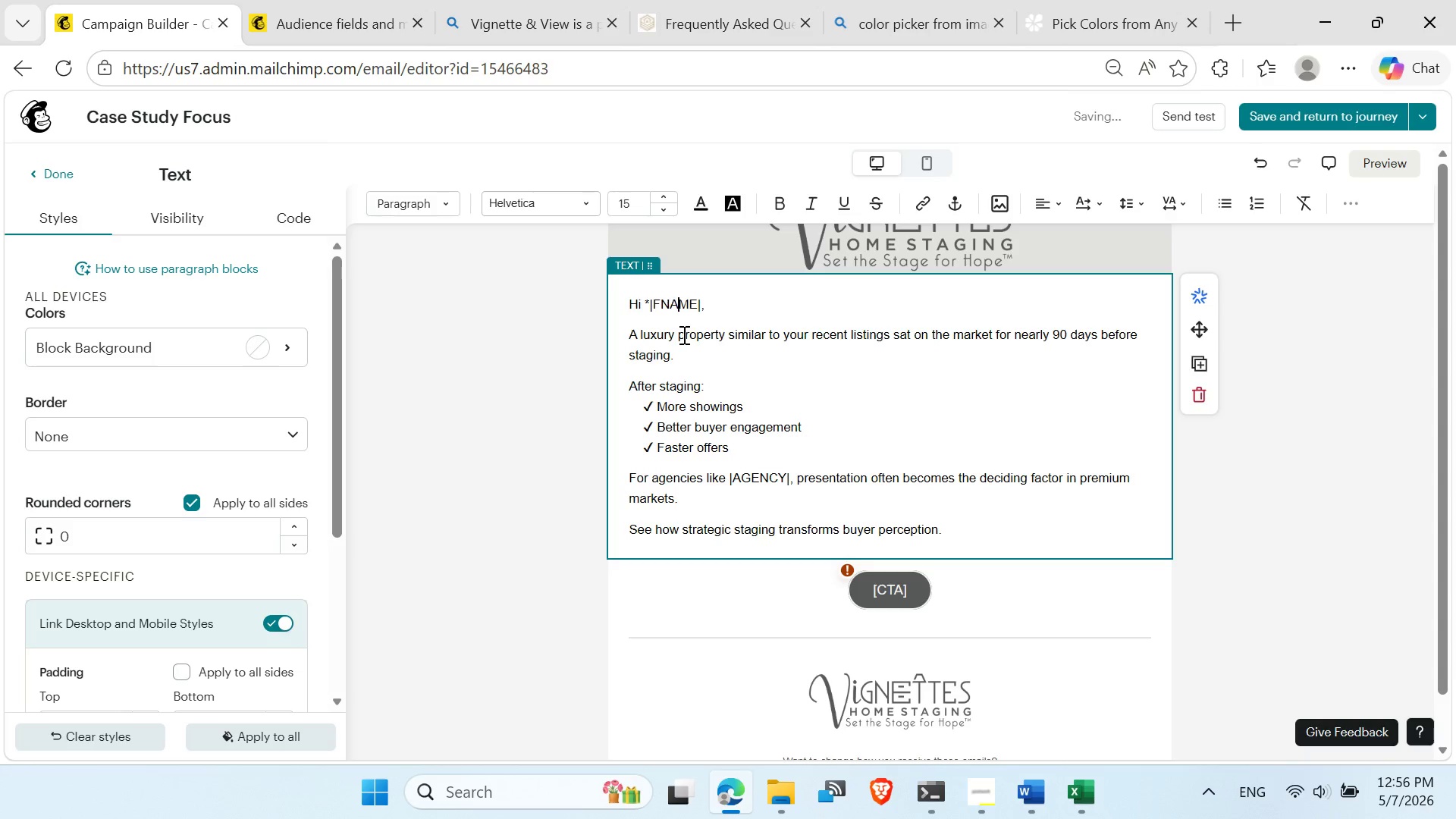 
key(ArrowRight)
 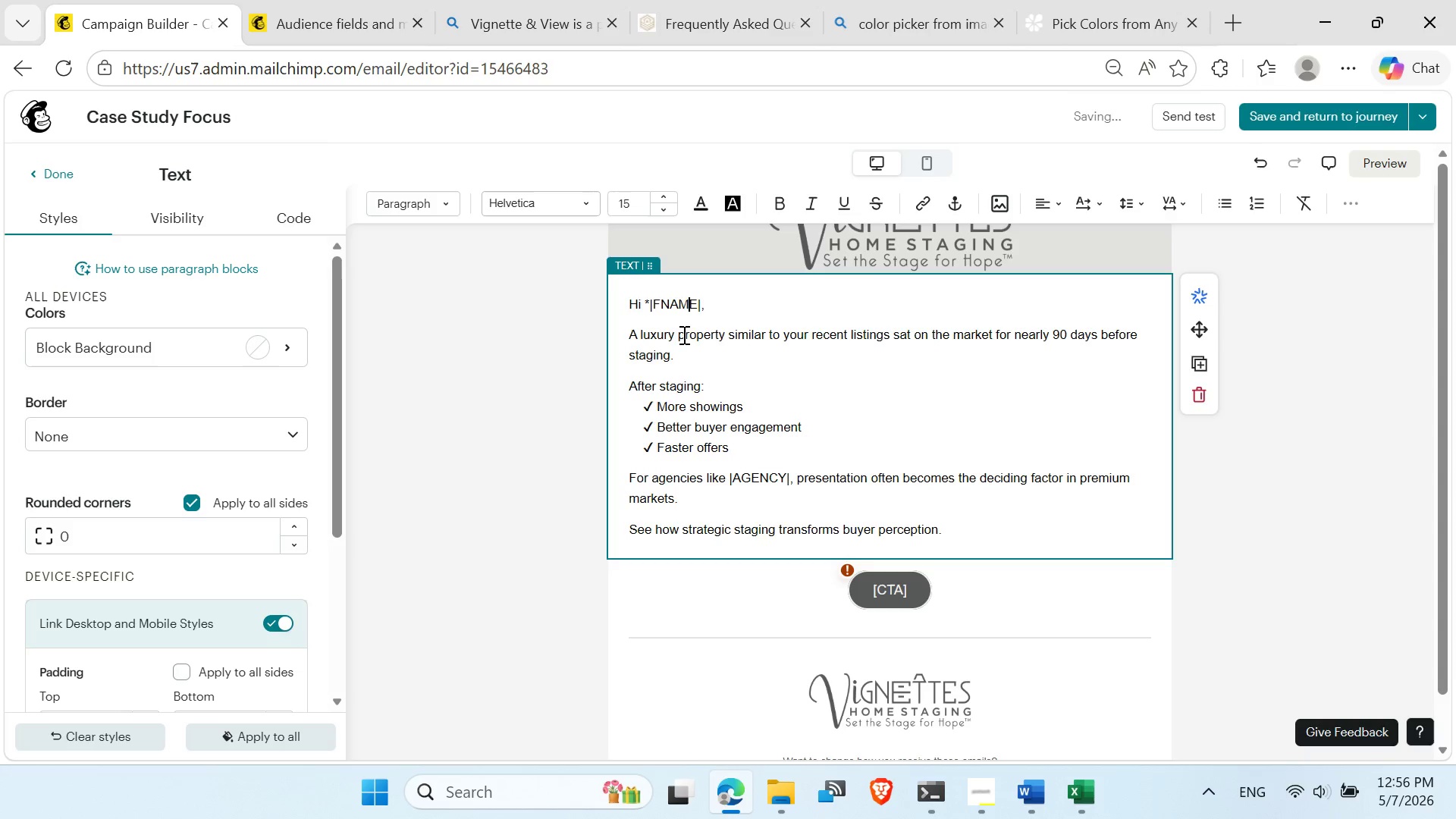 
key(ArrowRight)
 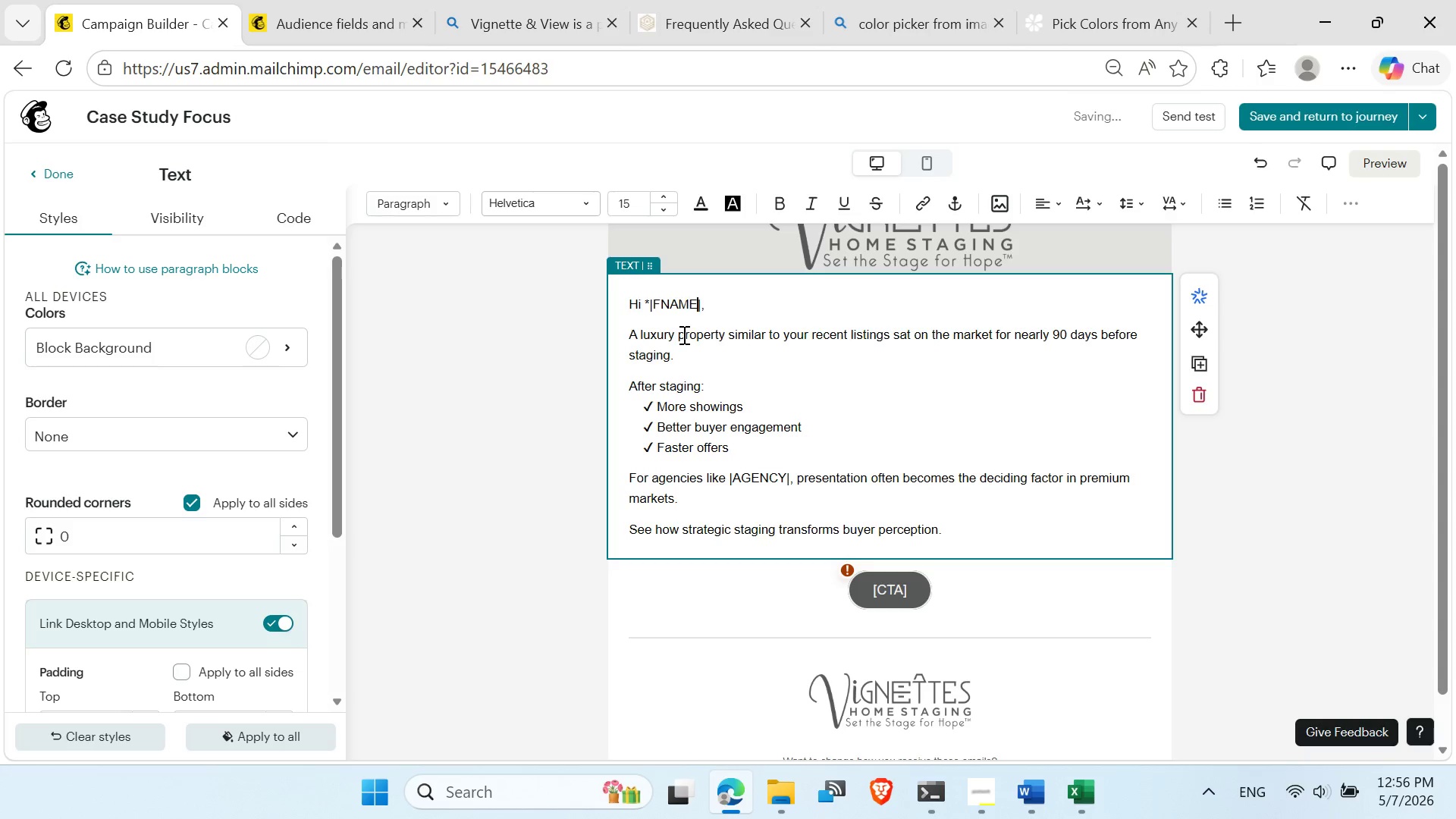 
key(ArrowRight)
 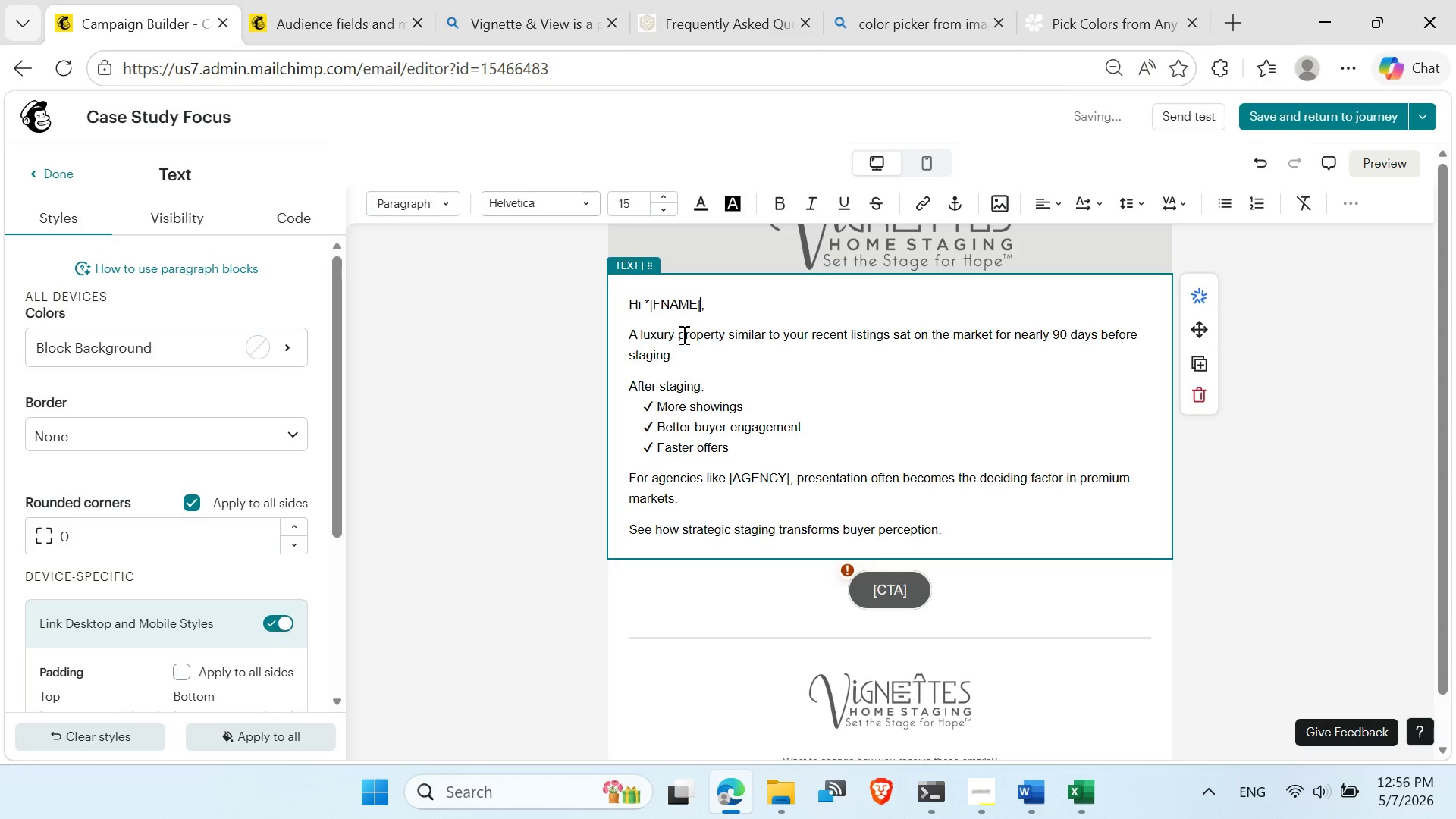 
key(ArrowRight)
 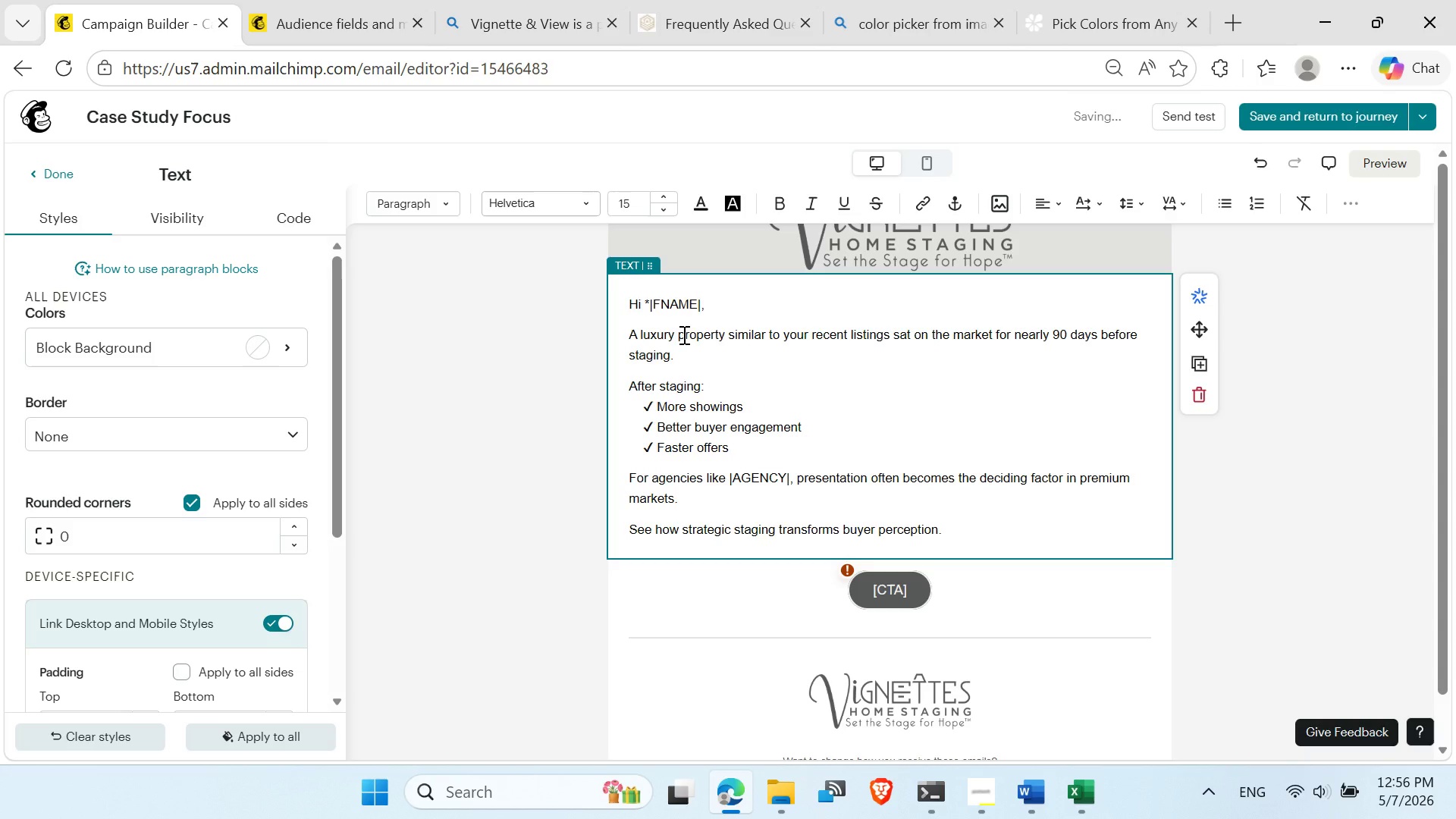 
key(Shift+8)
 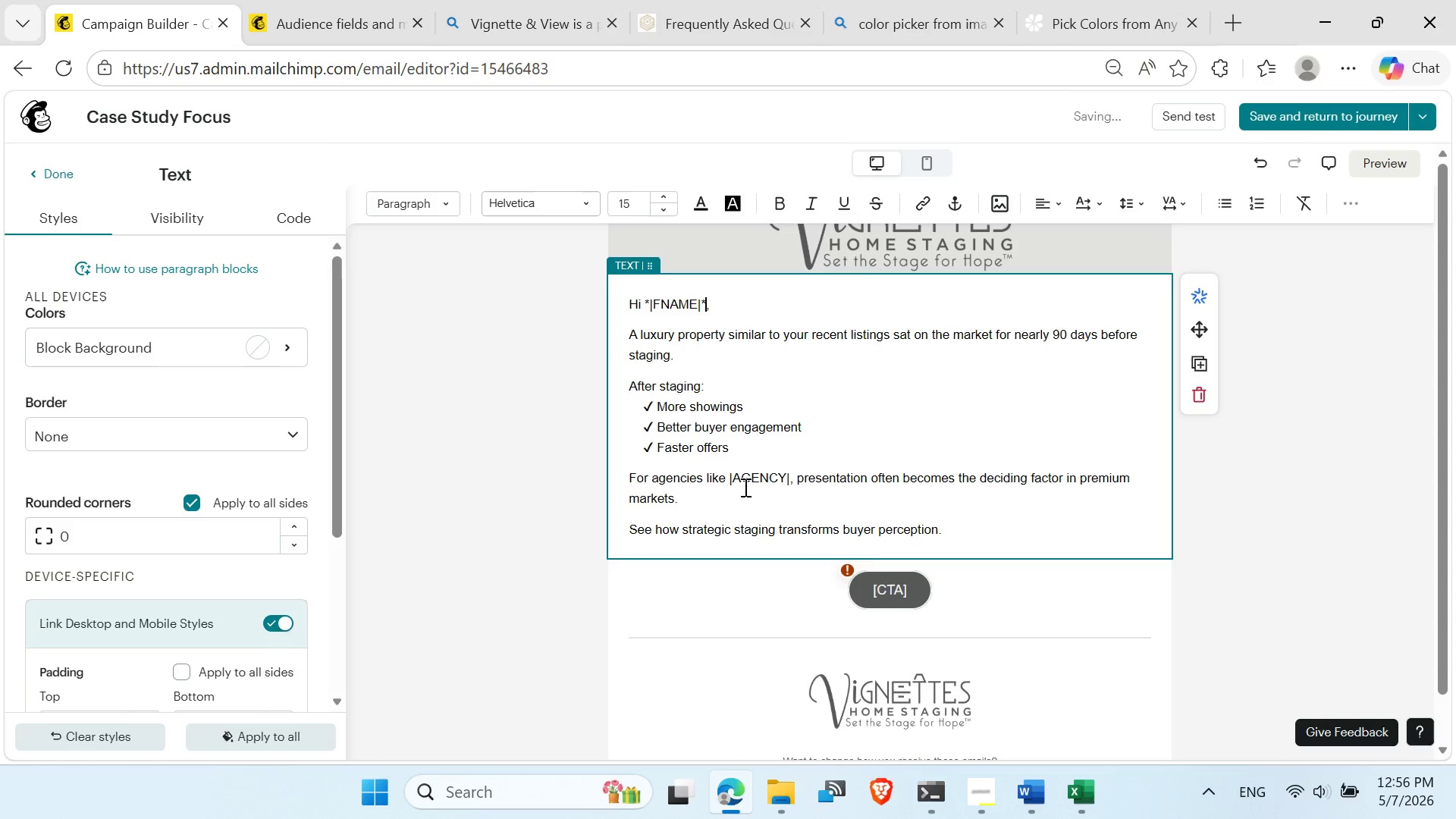 
left_click([728, 482])
 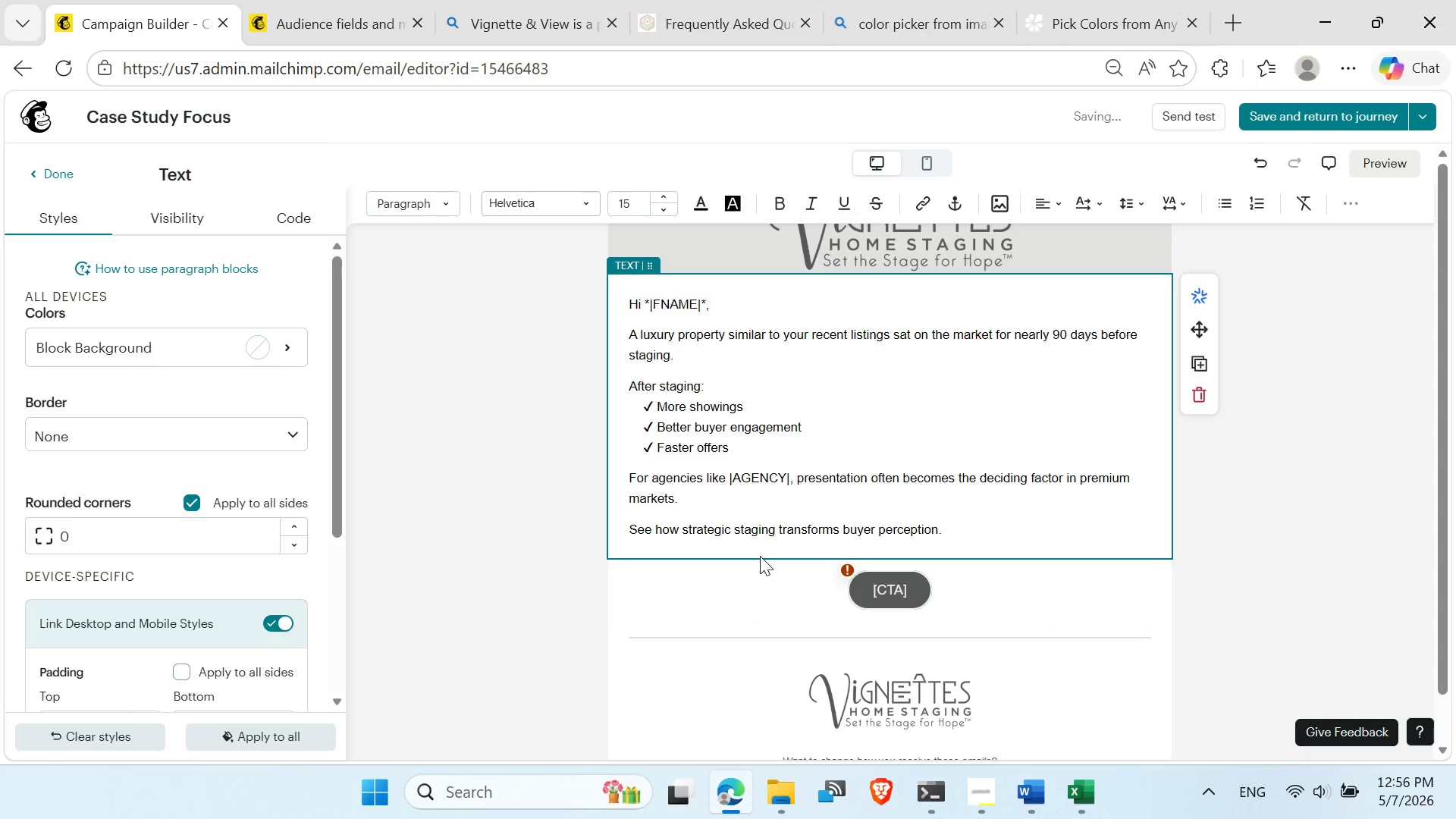 
hold_key(key=ShiftRight, duration=0.72)